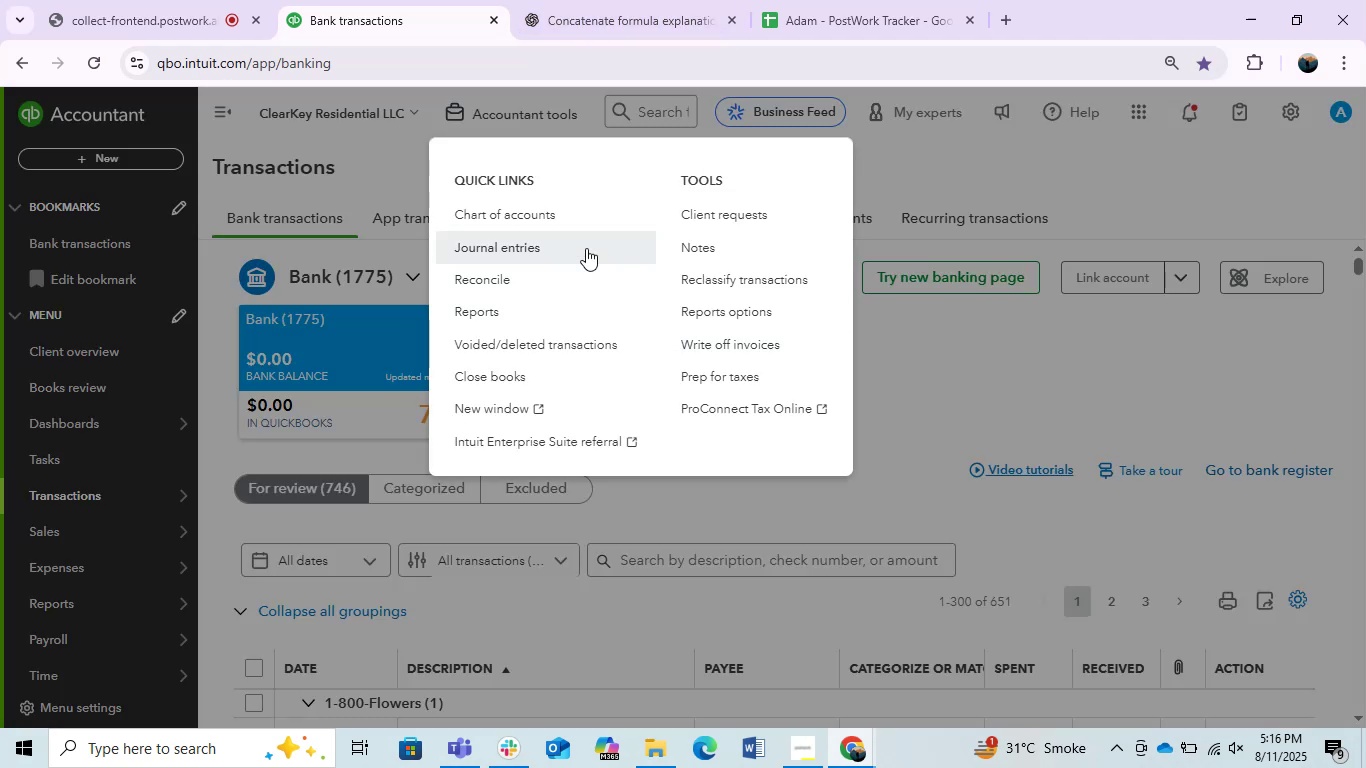 
right_click([528, 208])
 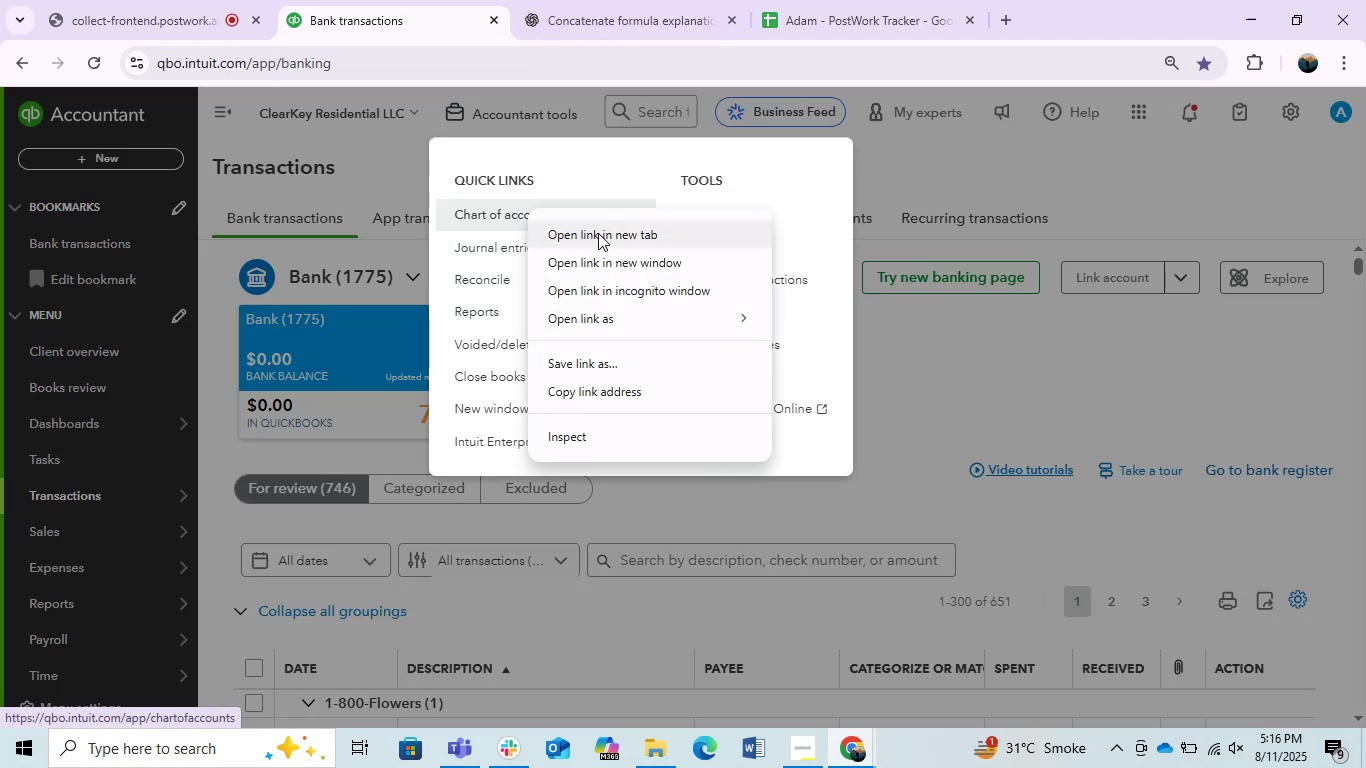 
left_click([598, 233])
 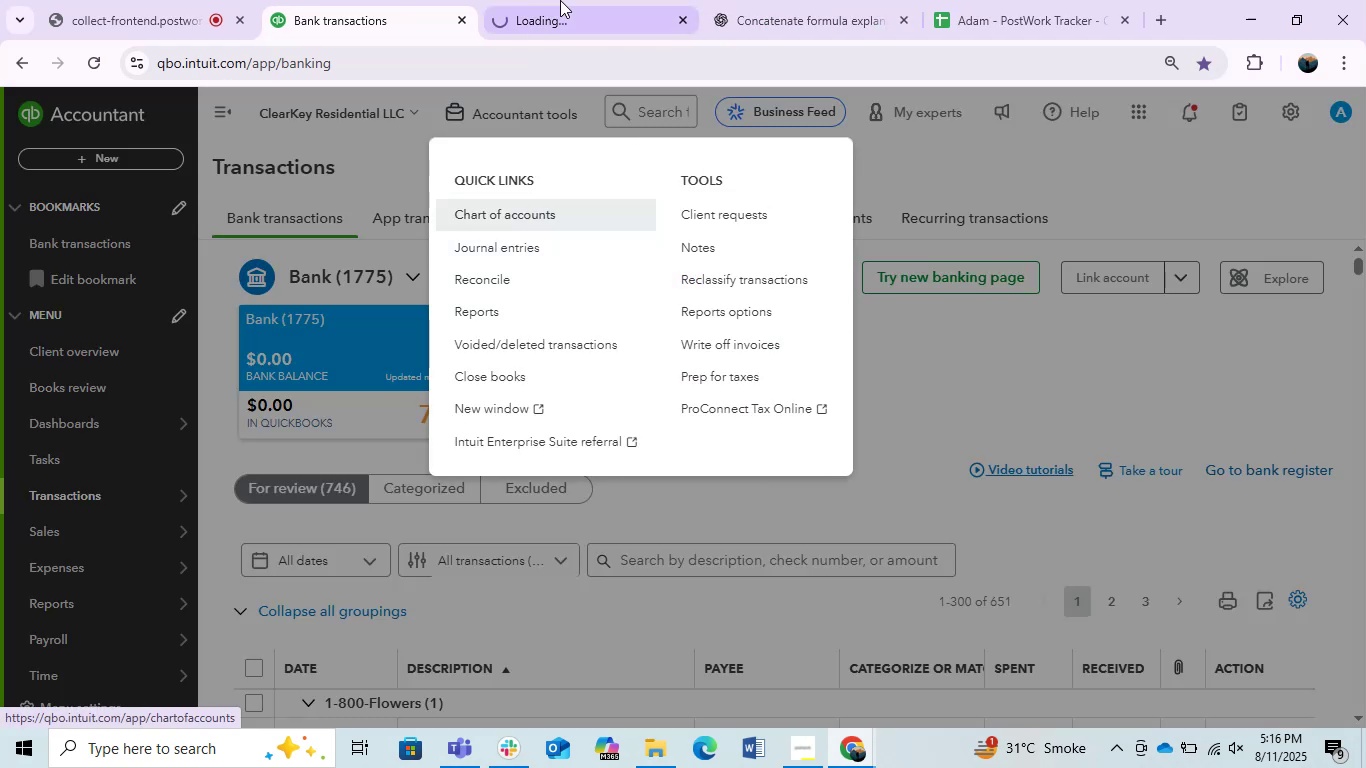 
double_click([557, 0])
 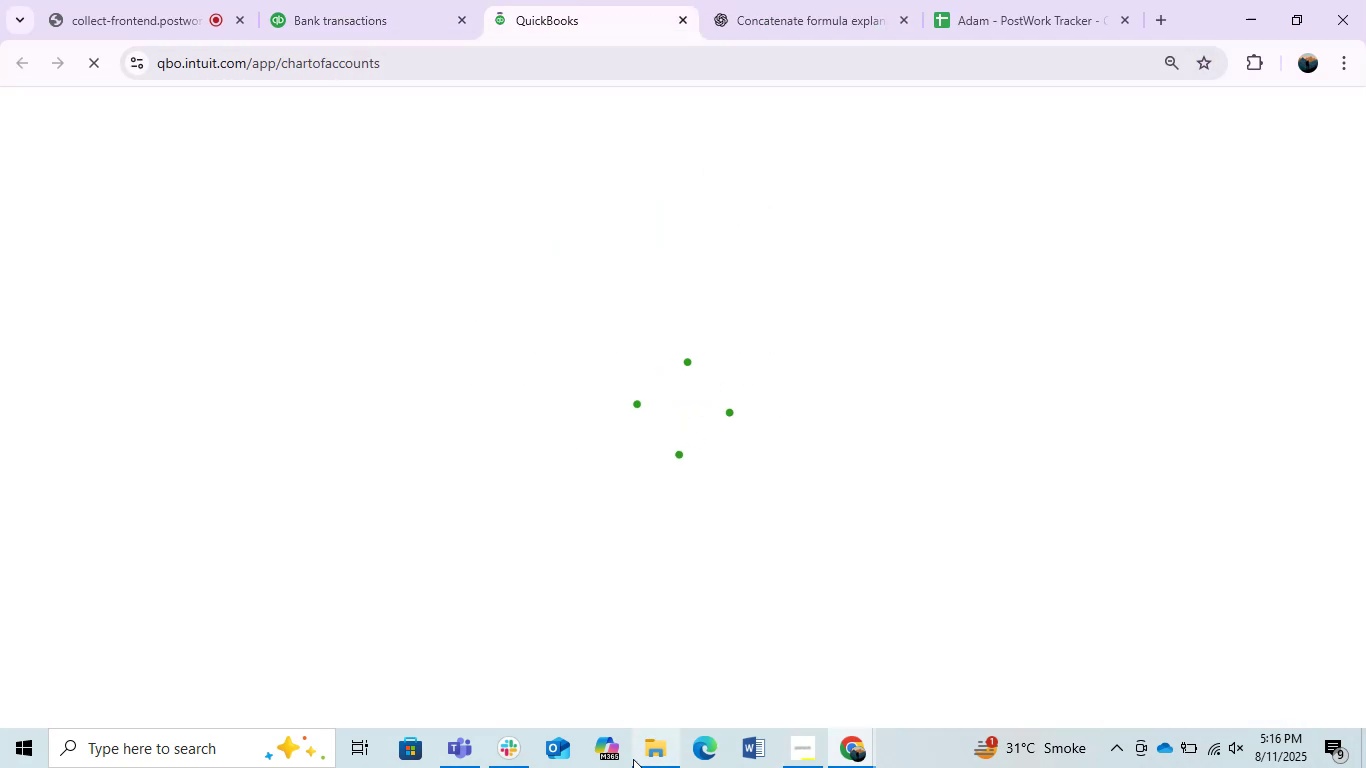 
left_click([654, 758])
 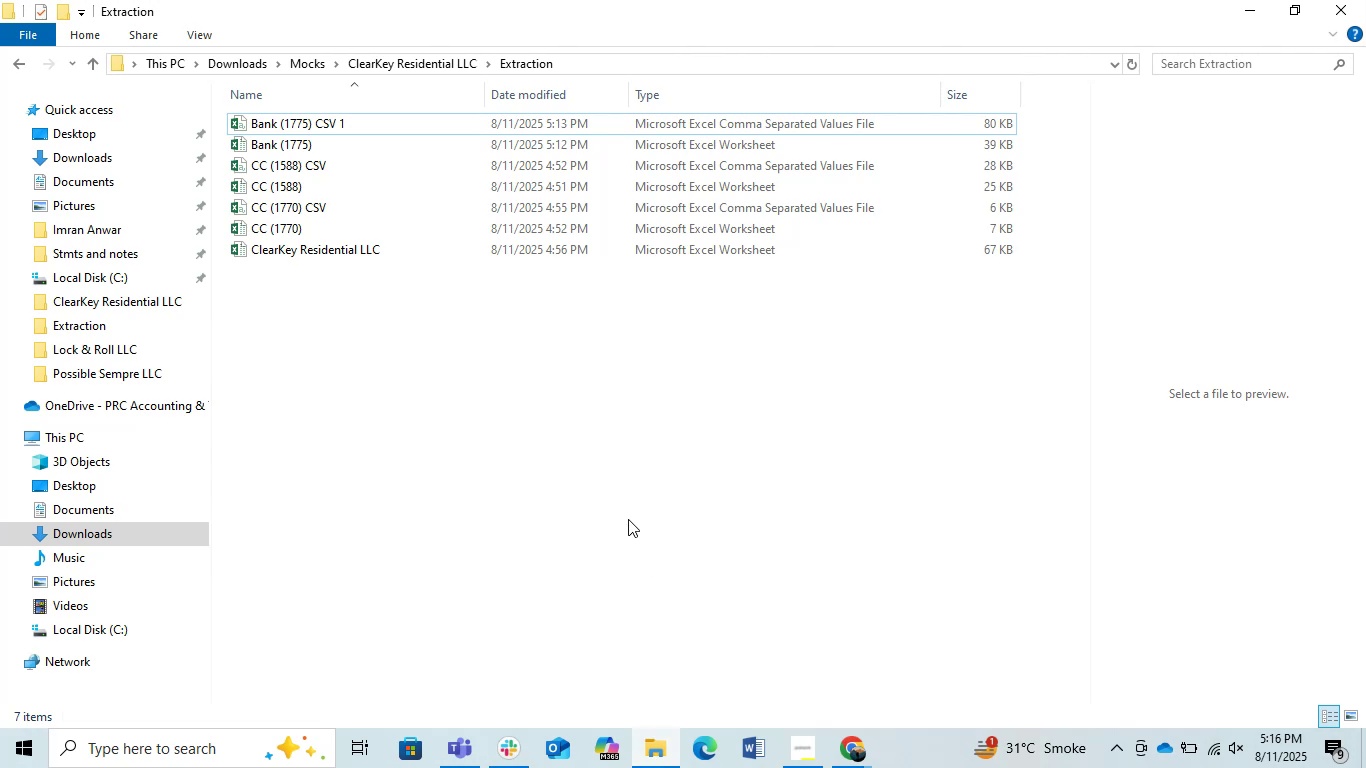 
wait(6.84)
 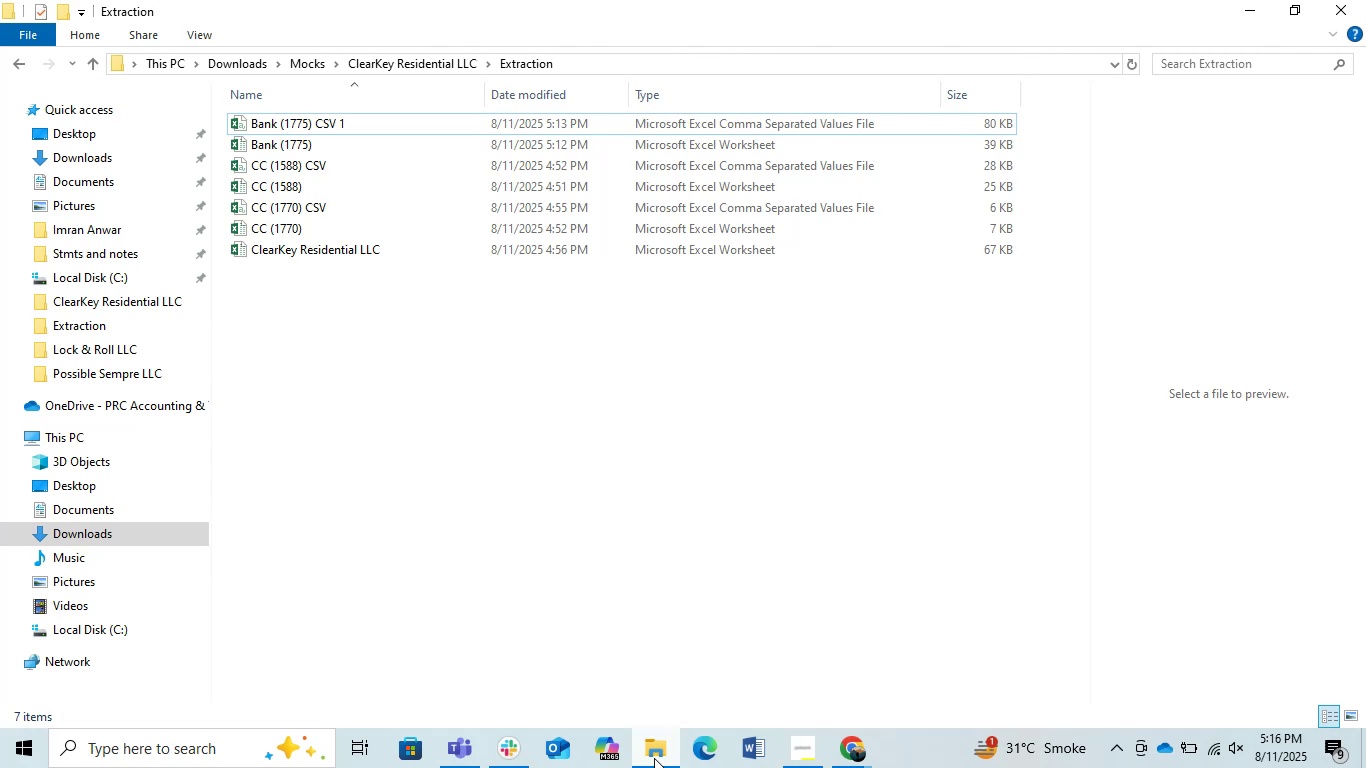 
left_click([1253, 0])
 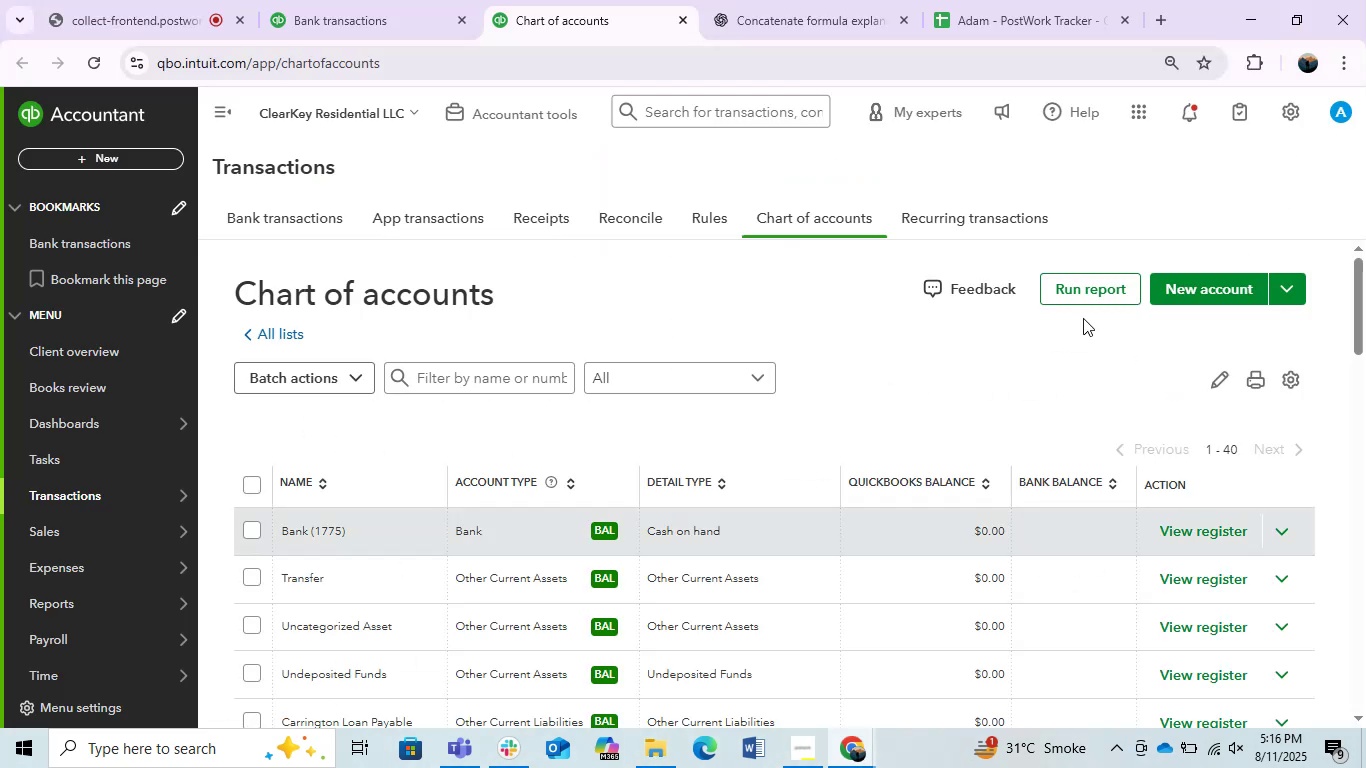 
left_click([1201, 285])
 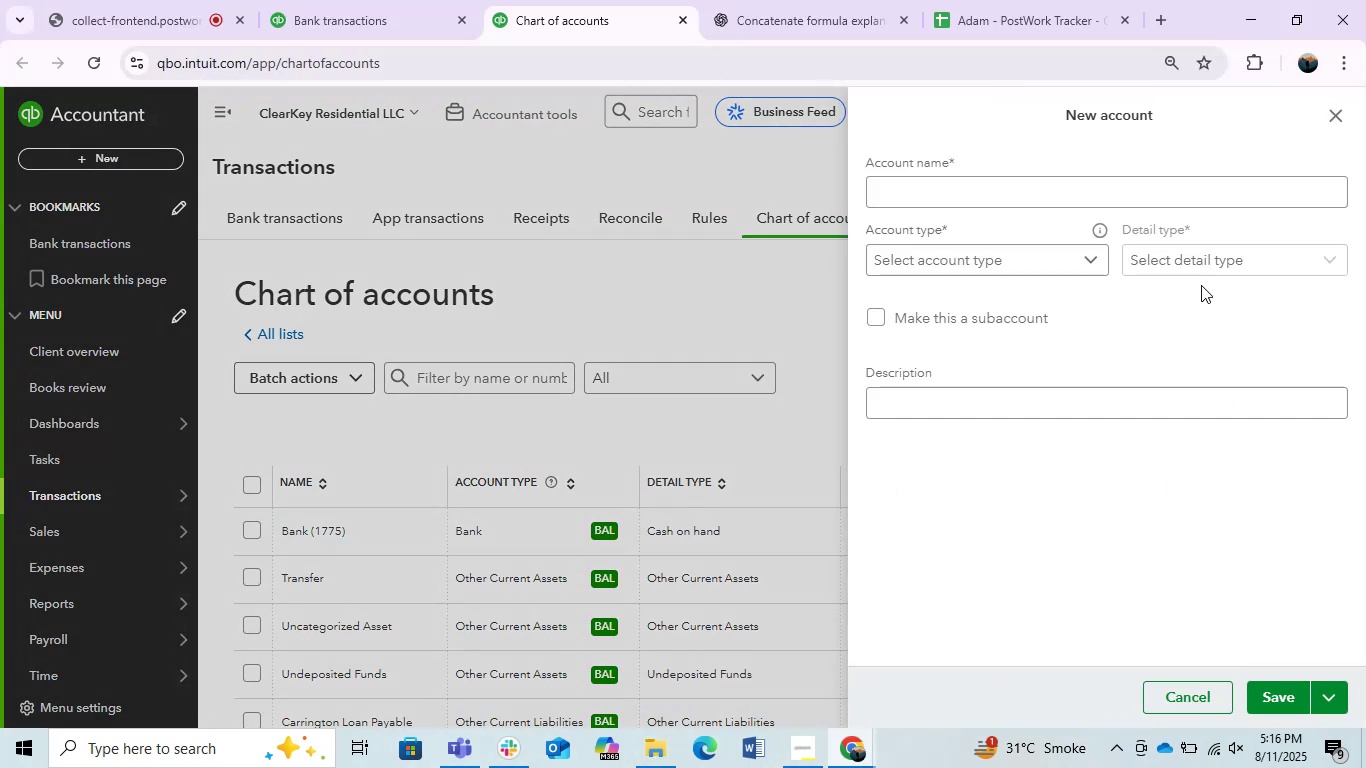 
left_click([1040, 252])
 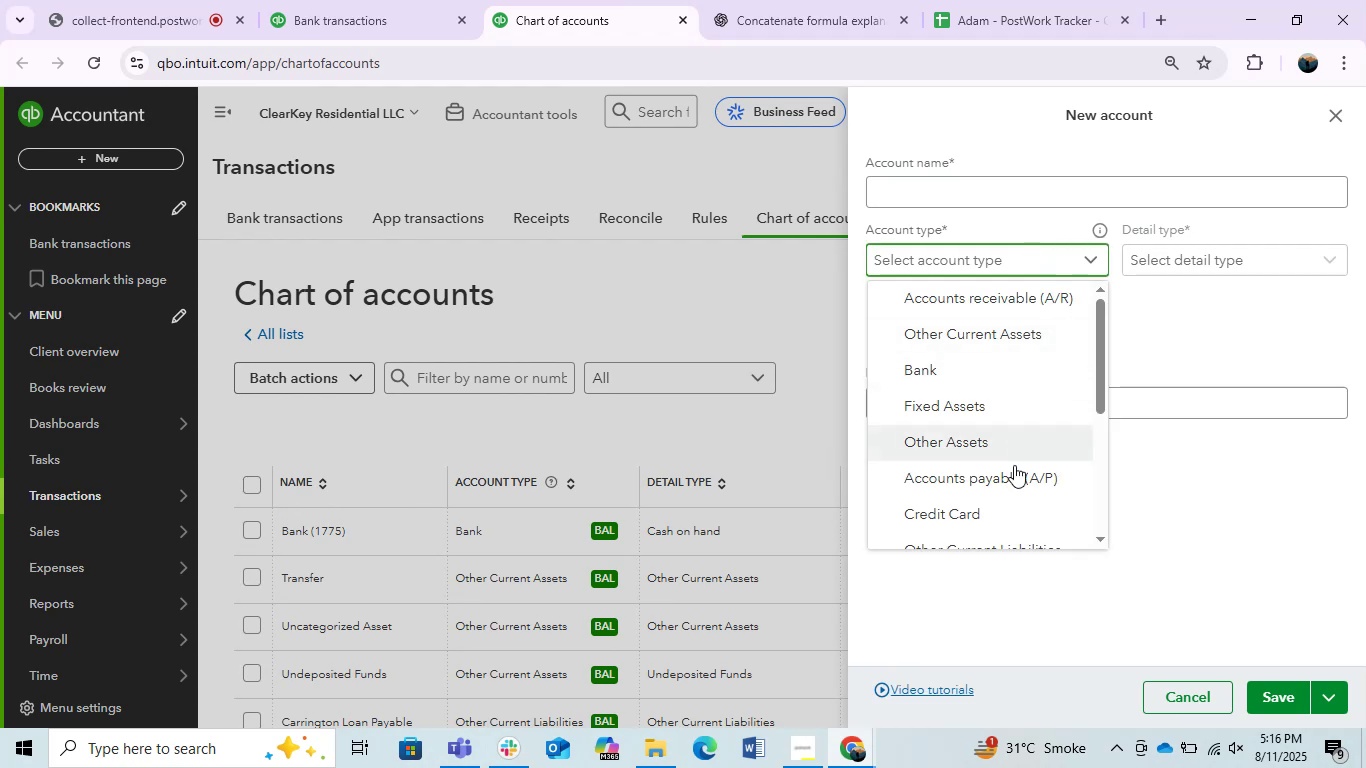 
left_click([984, 506])
 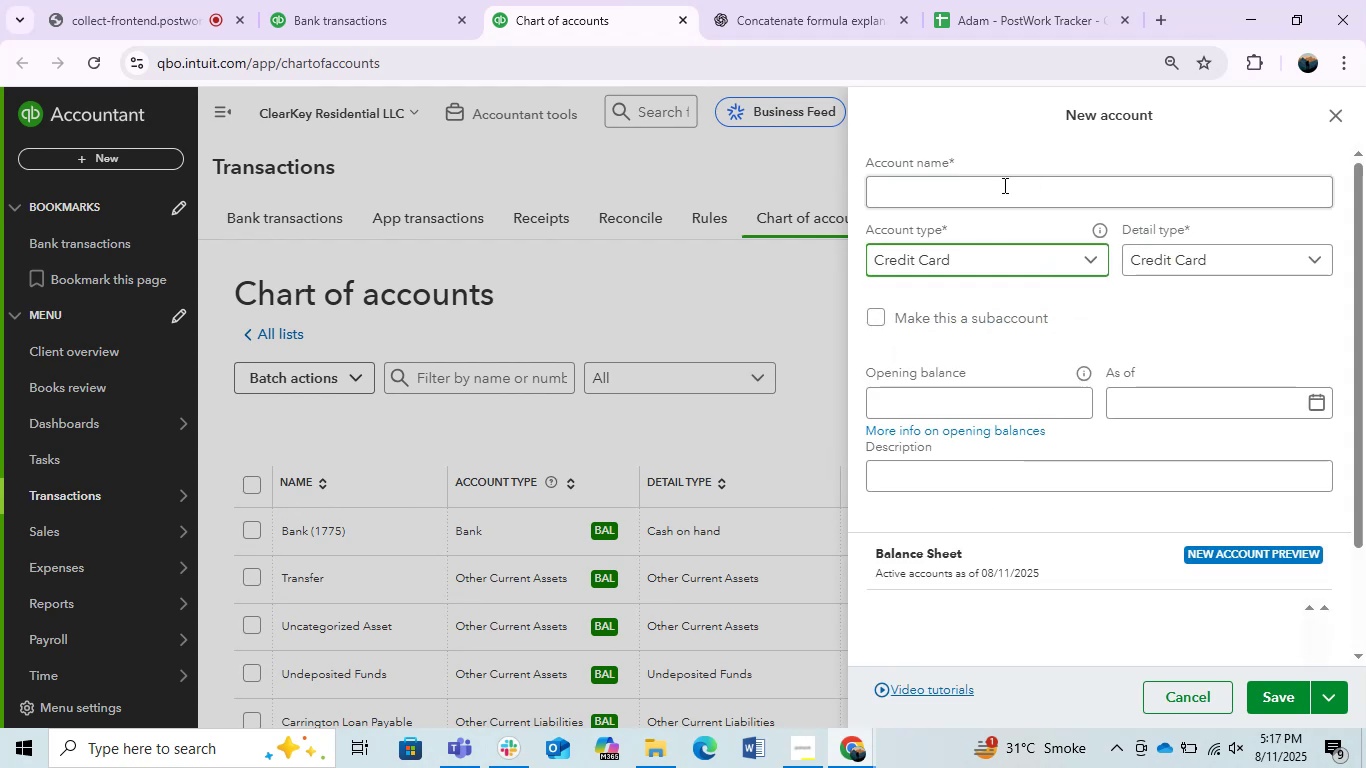 
left_click([999, 191])
 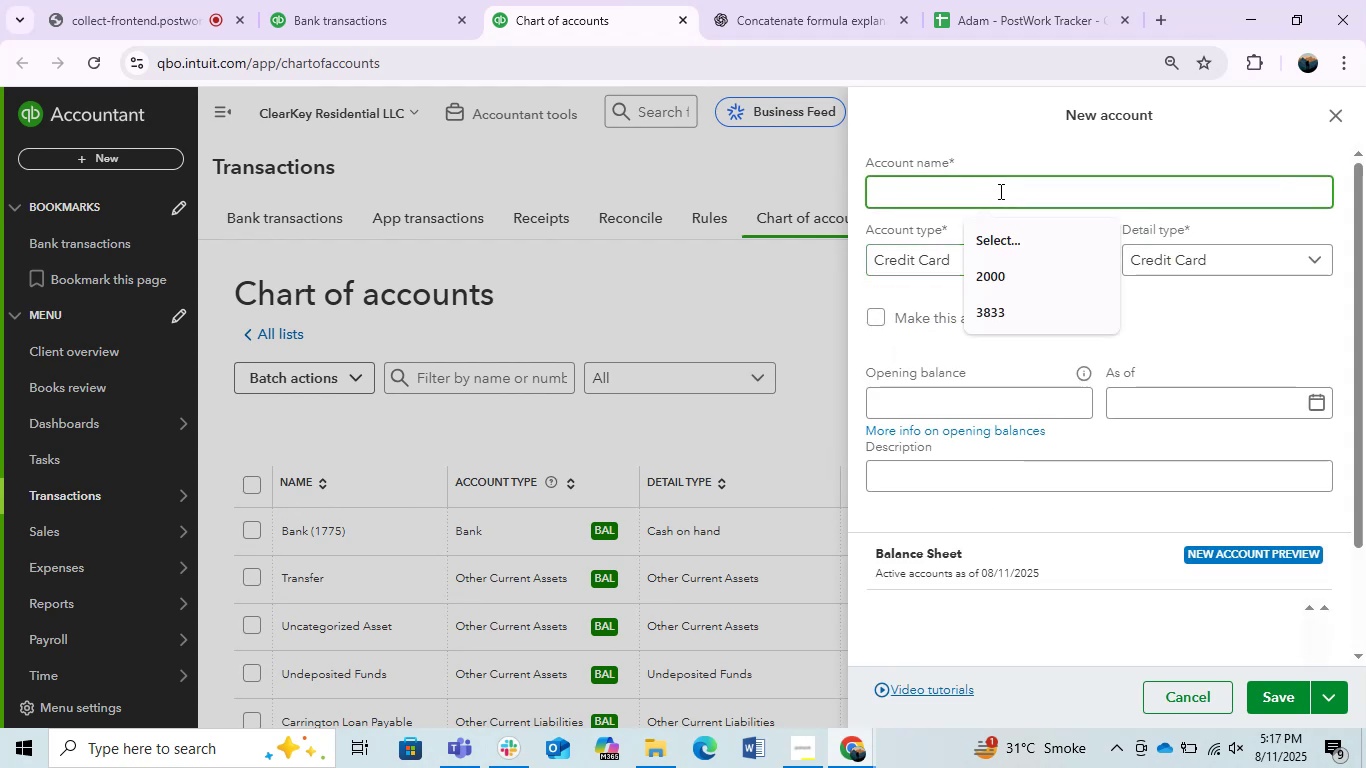 
type(cred)
key(Backspace)
key(Backspace)
key(Backspace)
key(Backspace)
type(Credit Card )
 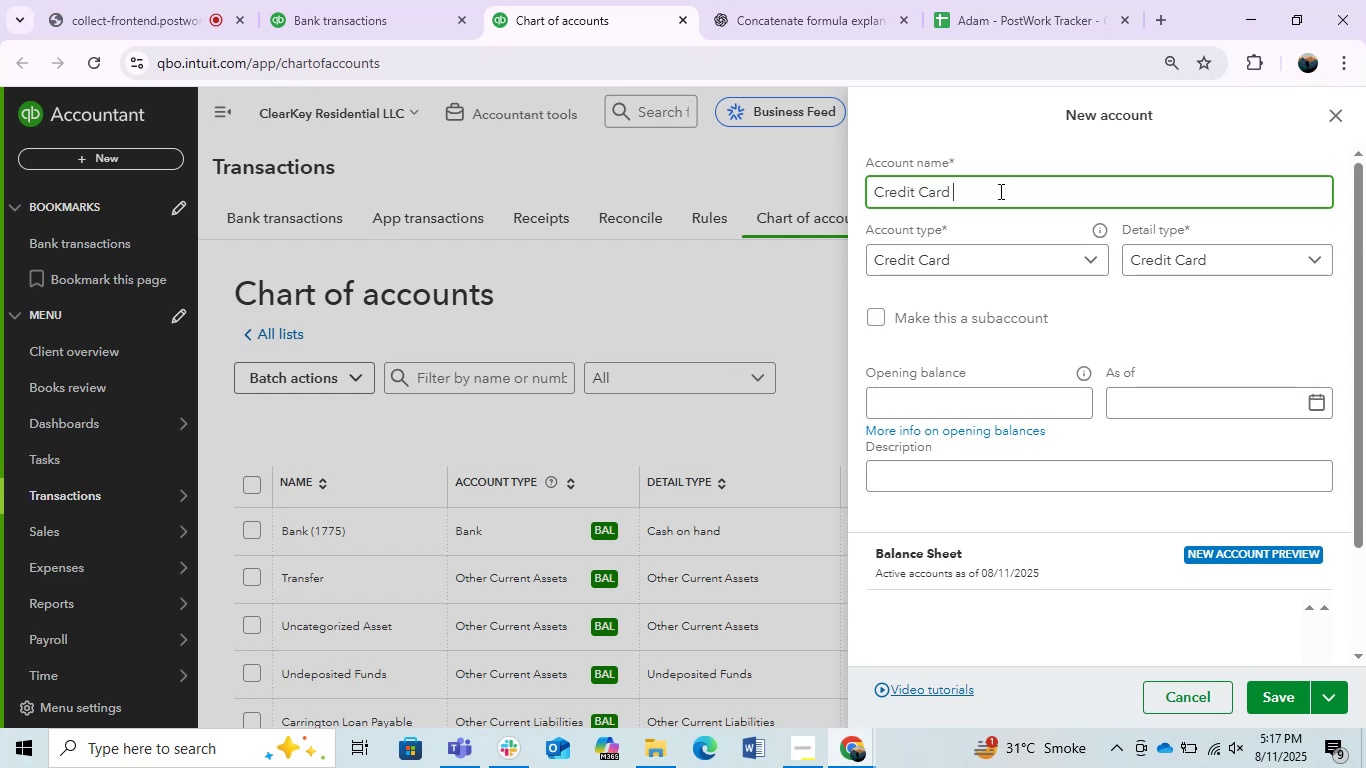 
left_click([654, 747])
 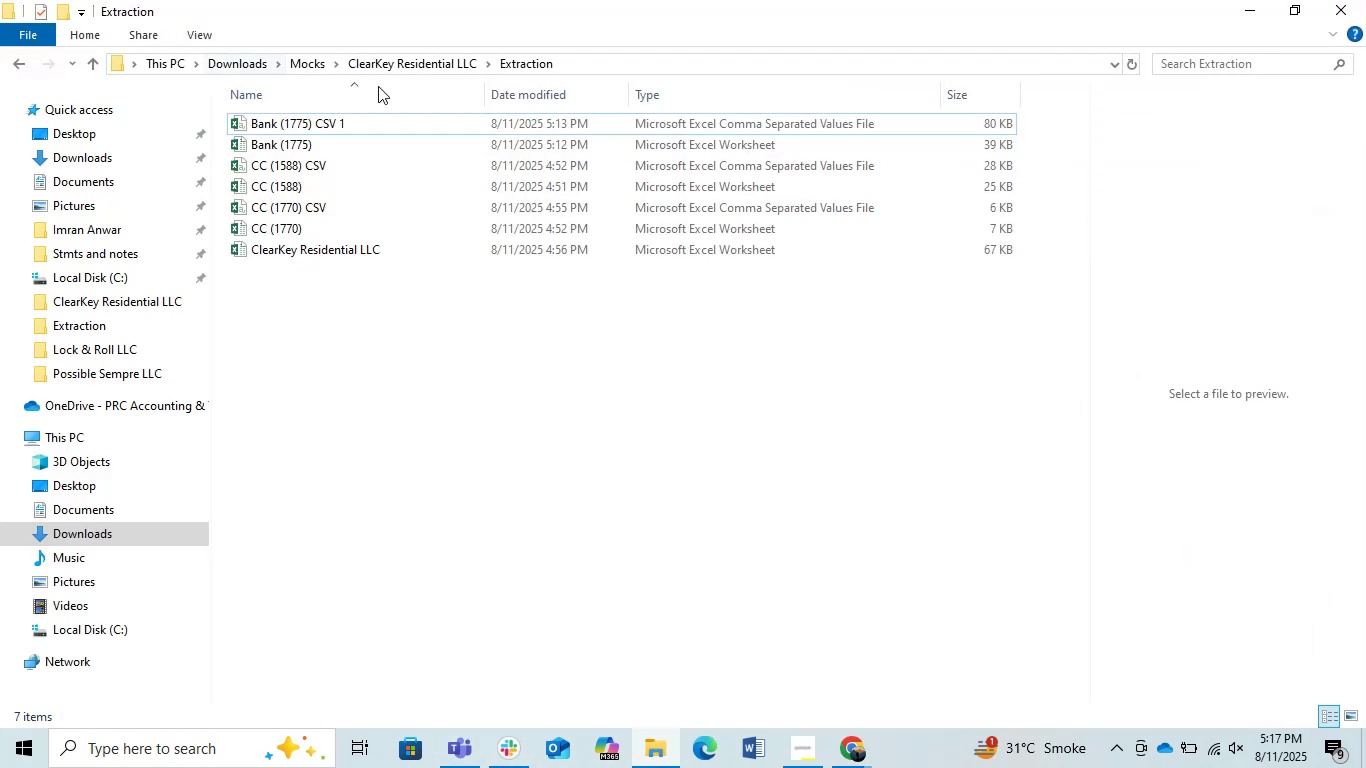 
left_click([409, 65])
 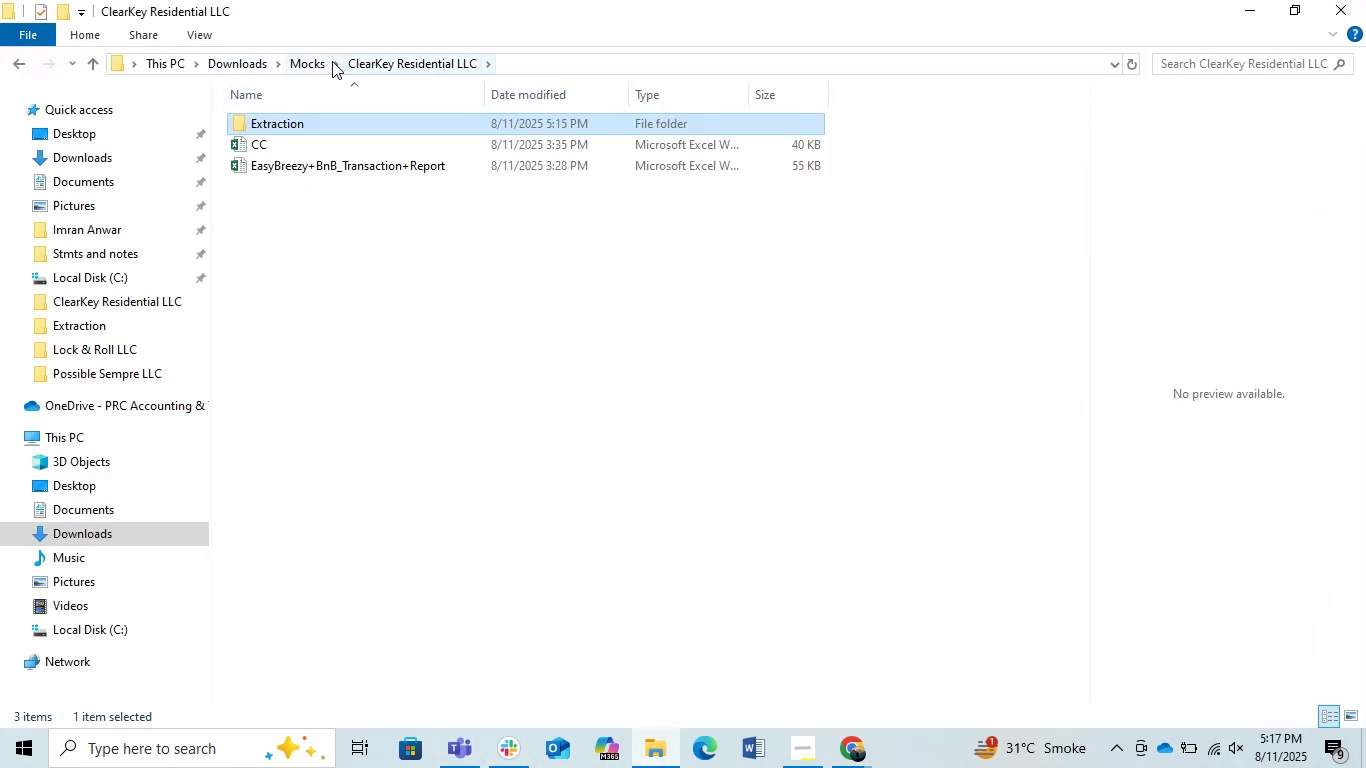 
left_click([314, 58])
 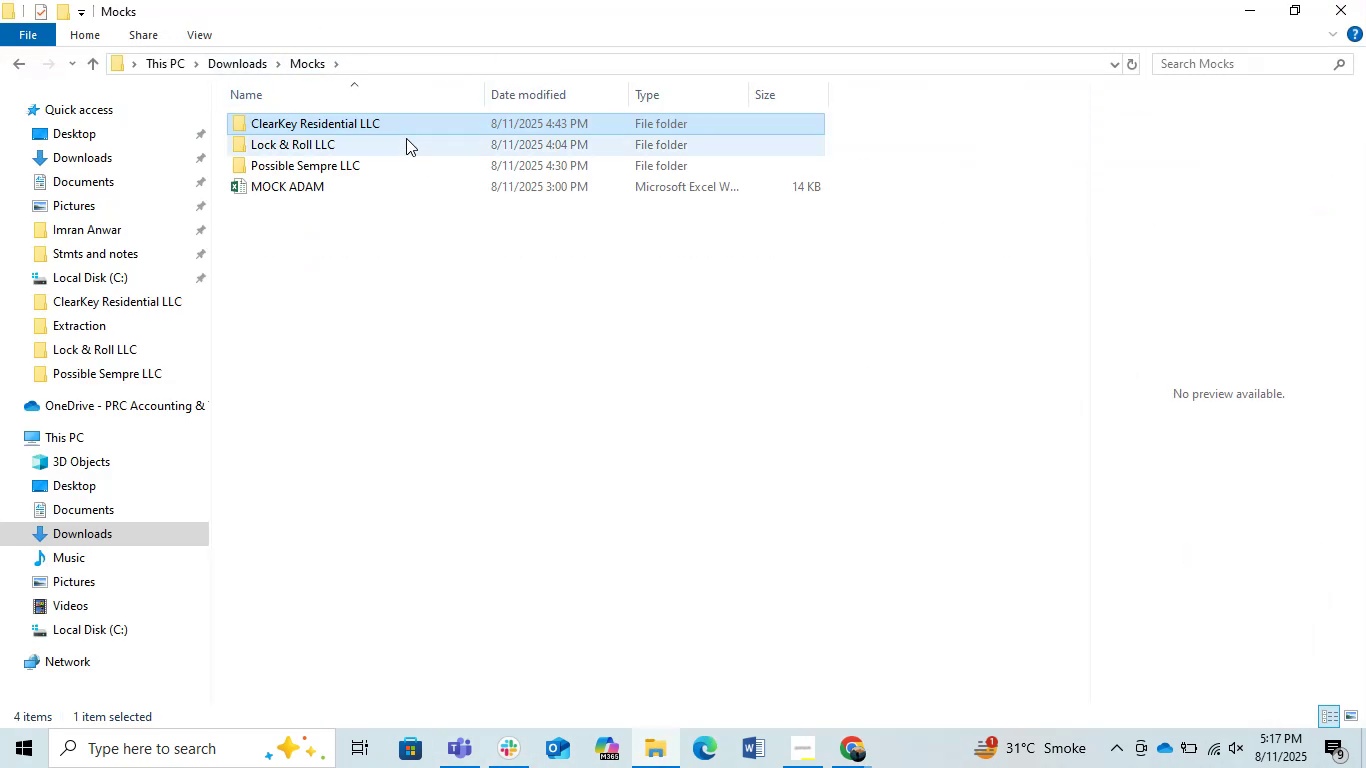 
double_click([404, 138])
 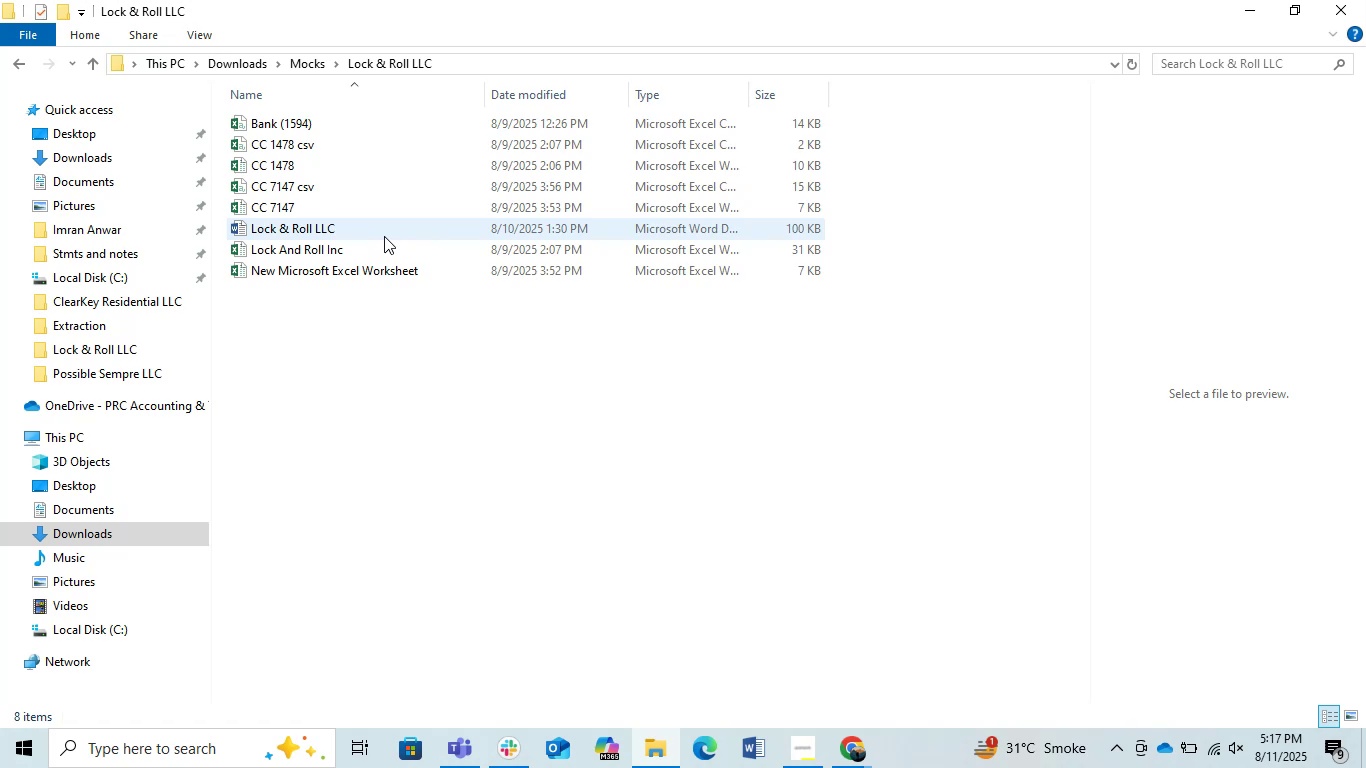 
double_click([384, 236])
 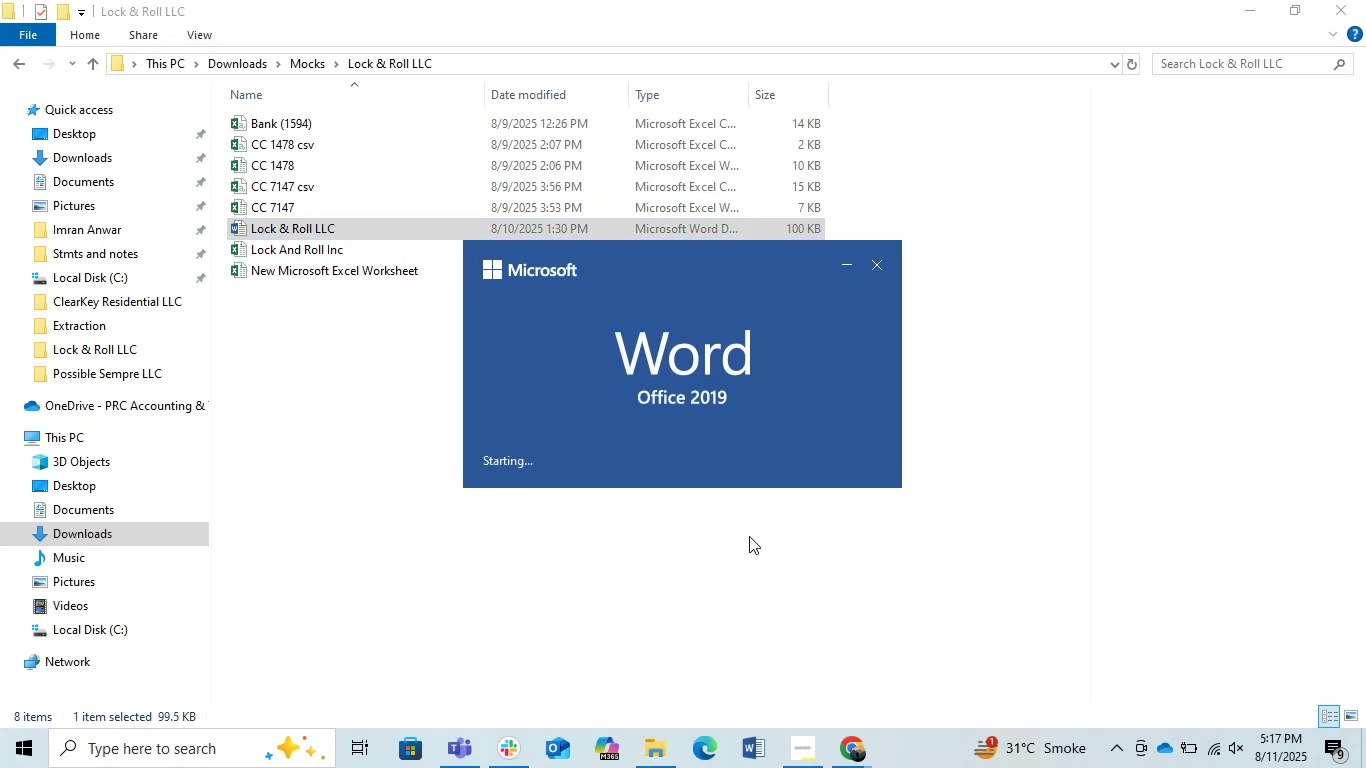 
scroll: coordinate [749, 536], scroll_direction: down, amount: 9.0
 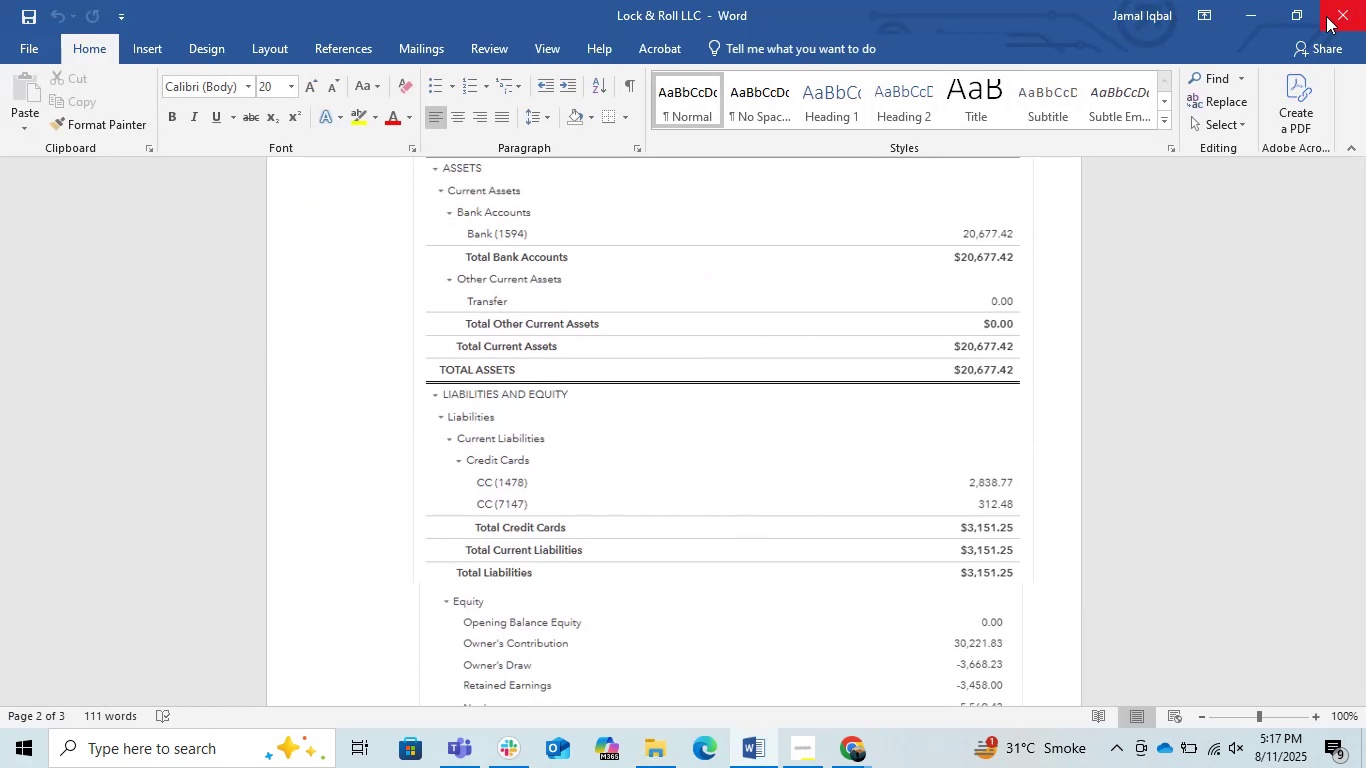 
left_click([1326, 16])
 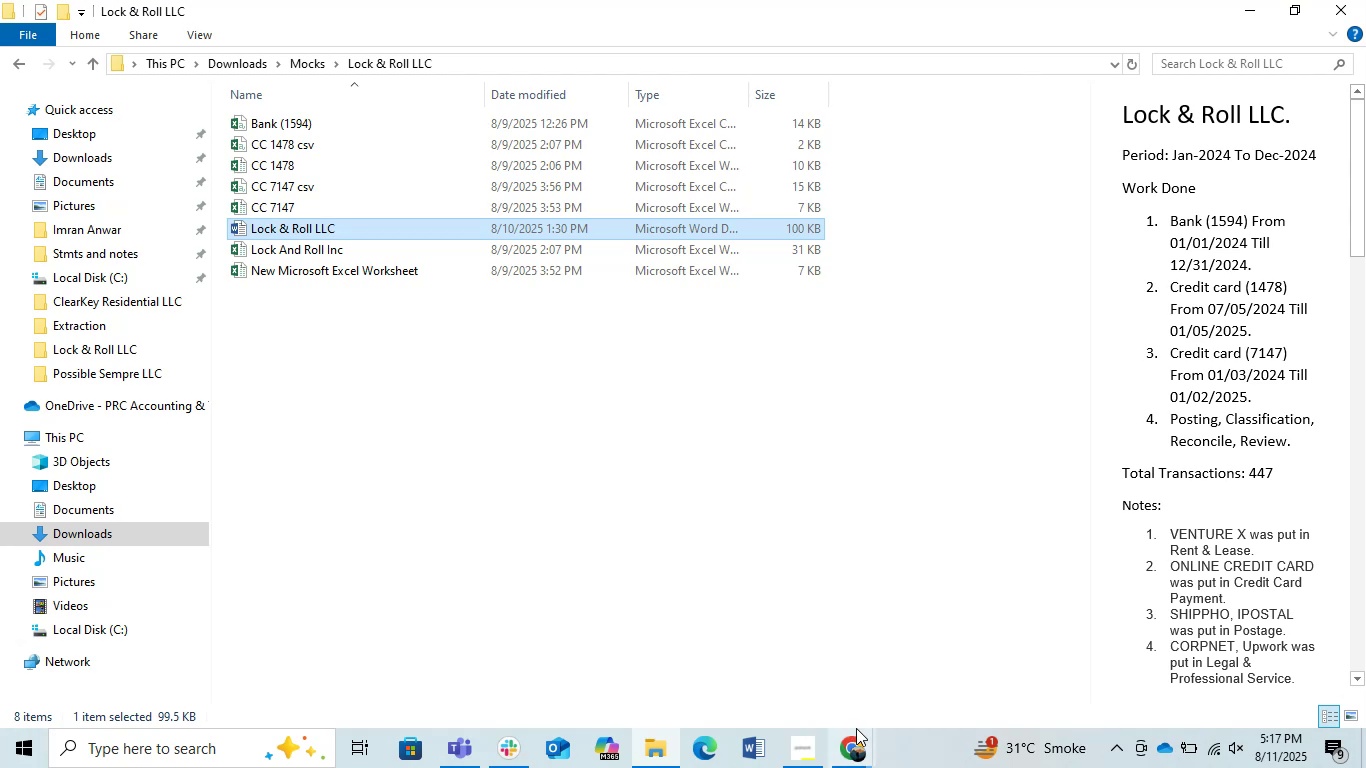 
left_click([856, 751])
 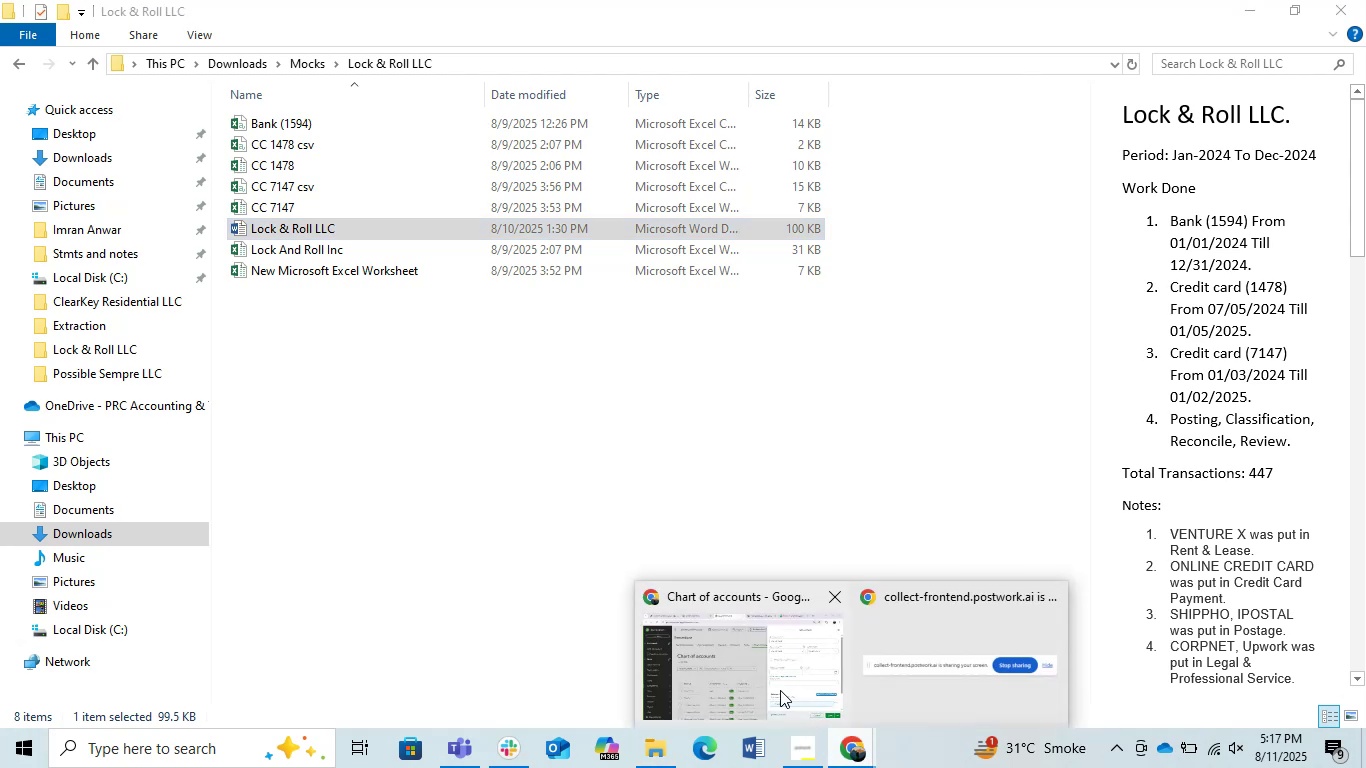 
left_click([770, 684])
 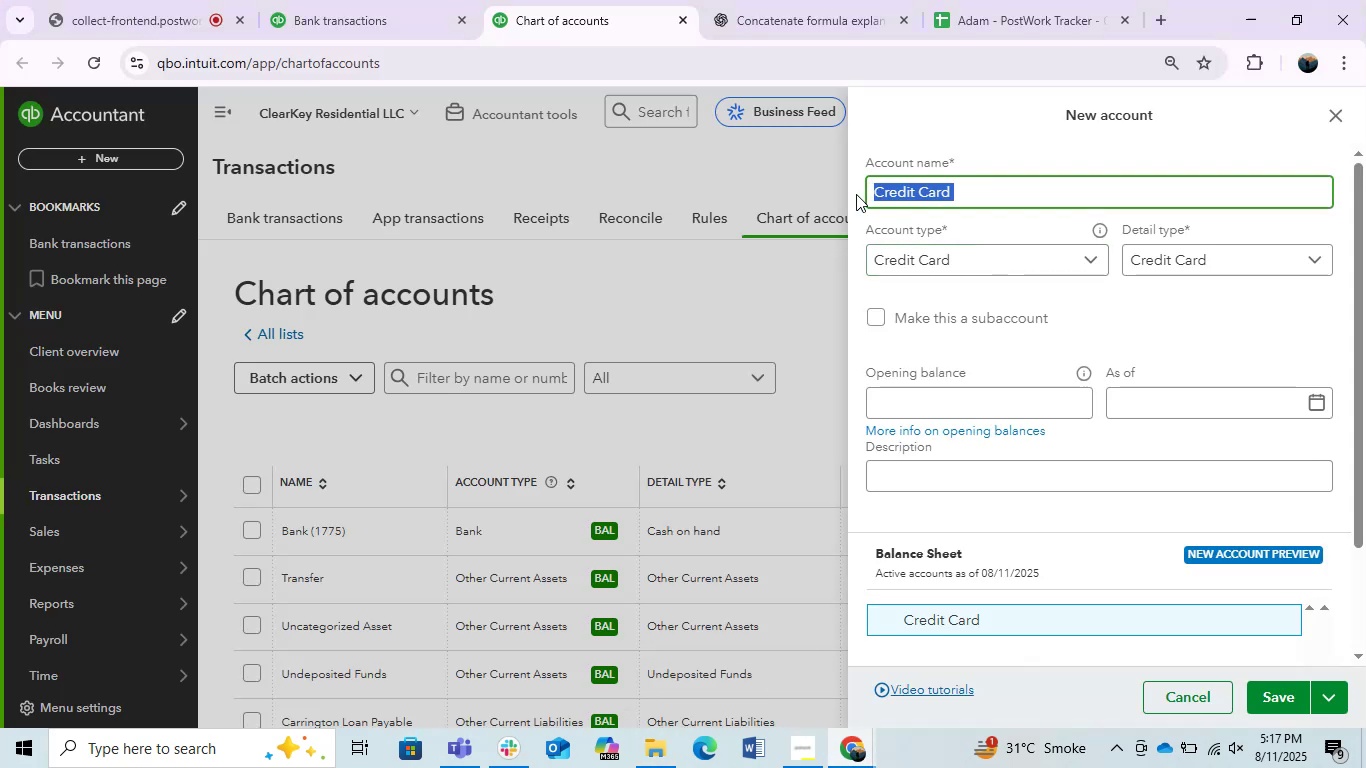 
type(CC (1588))
 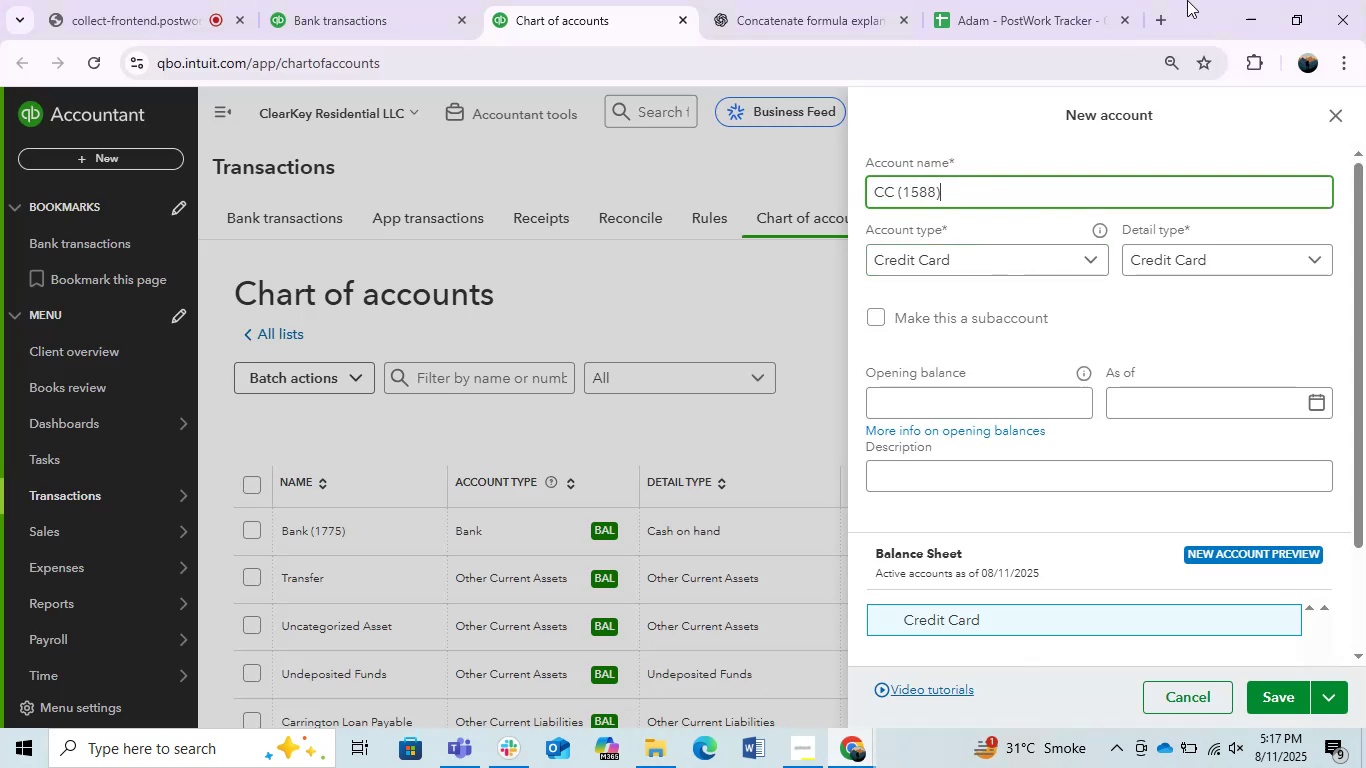 
left_click([655, 767])
 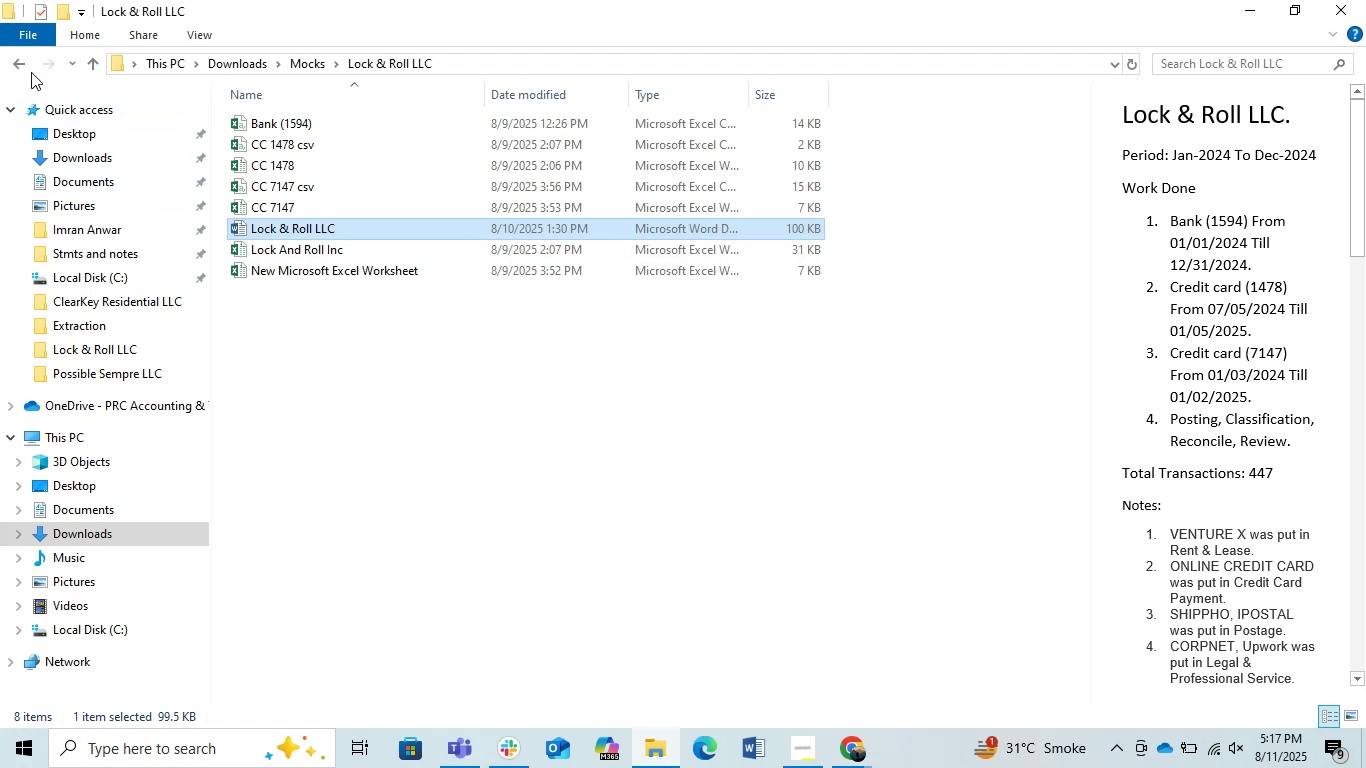 
left_click([4, 44])
 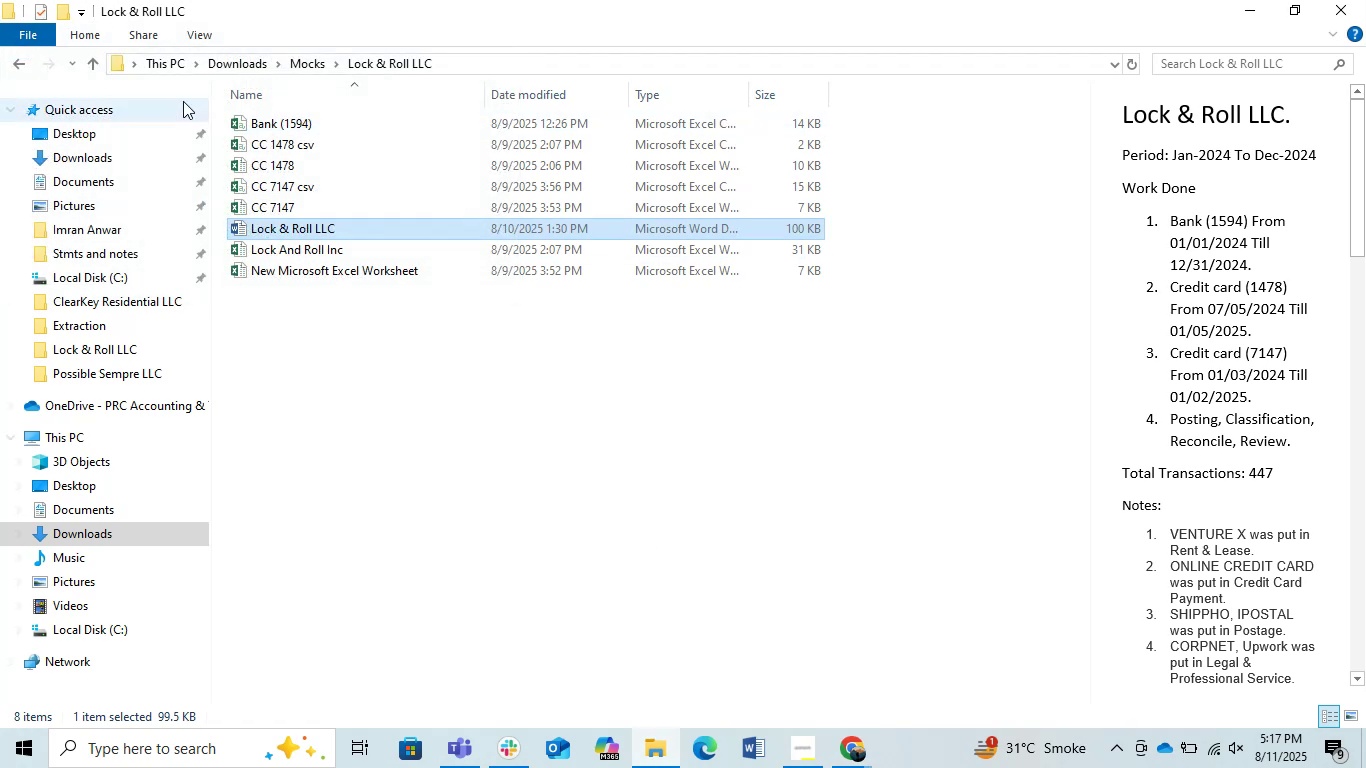 
left_click([3, 63])
 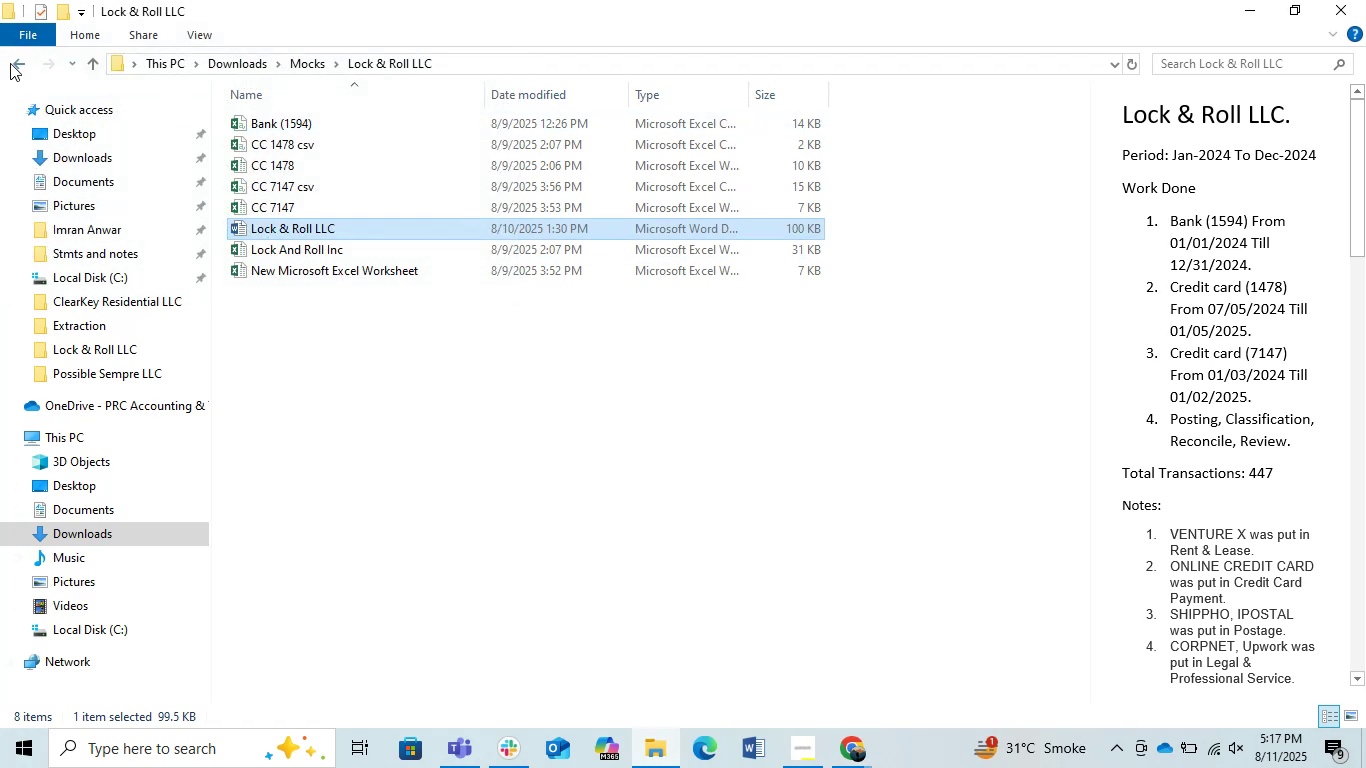 
left_click([12, 63])
 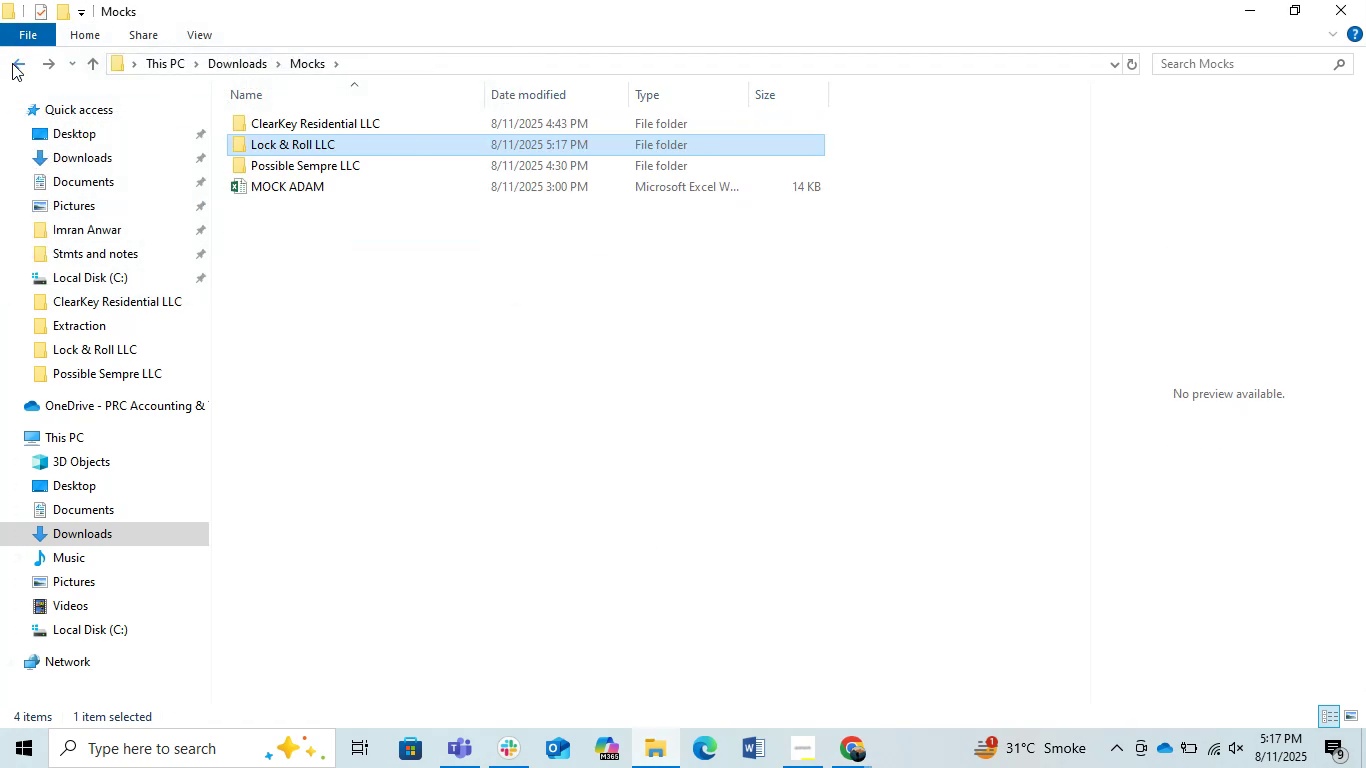 
left_click([12, 63])
 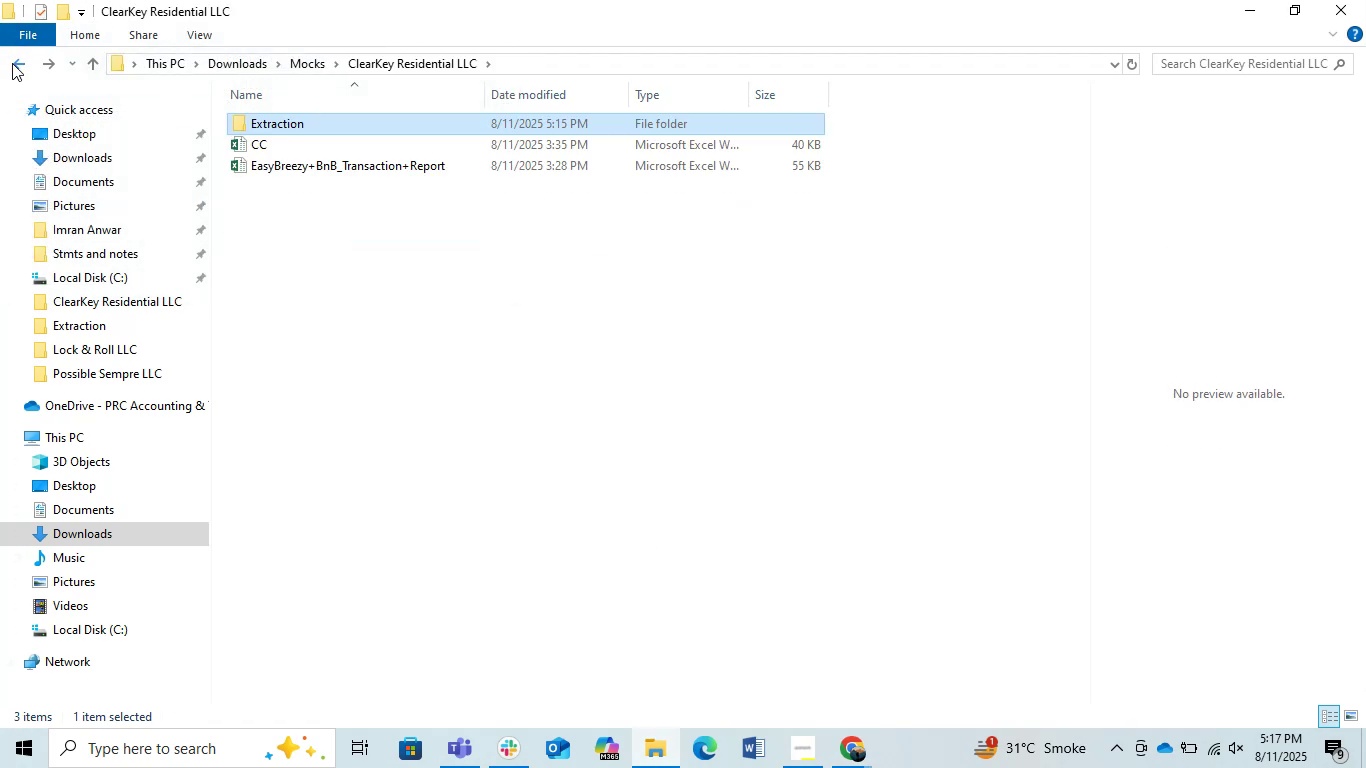 
left_click([12, 63])
 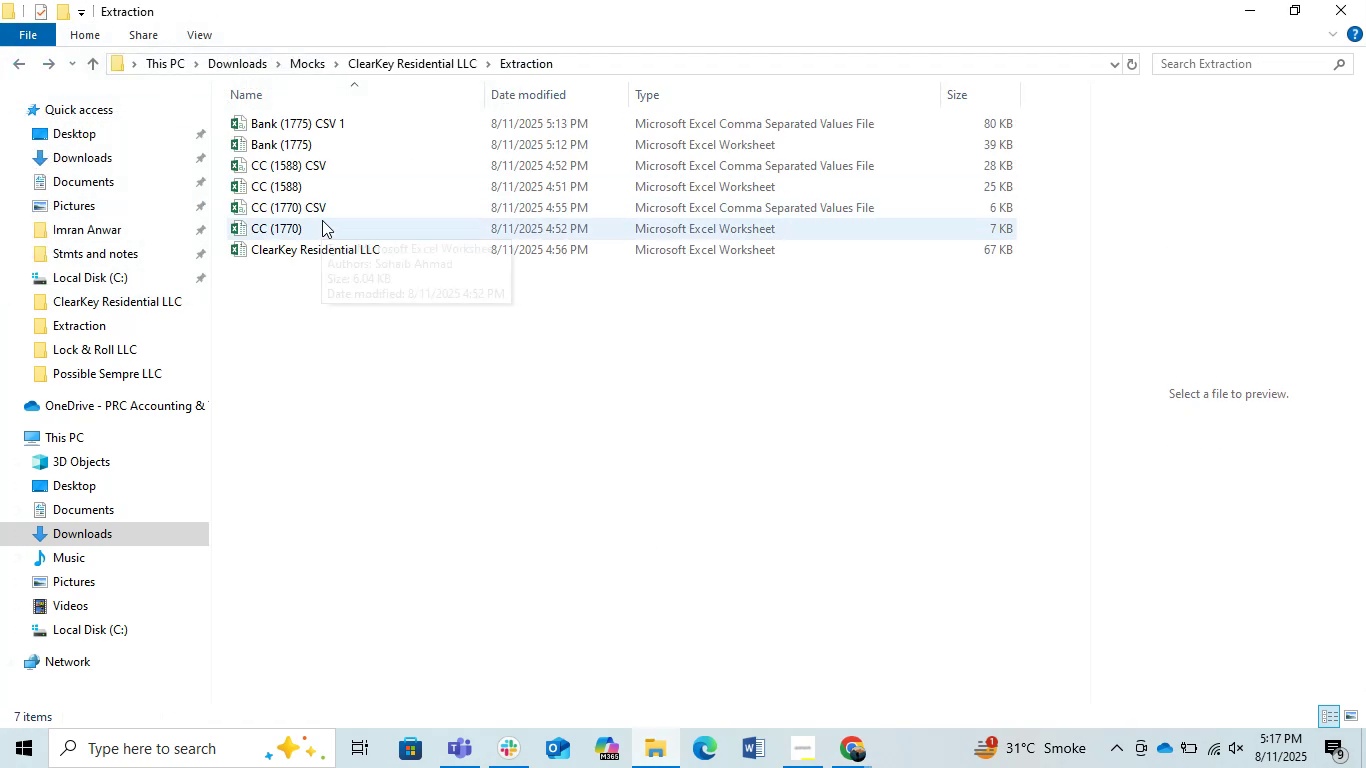 
left_click([317, 173])
 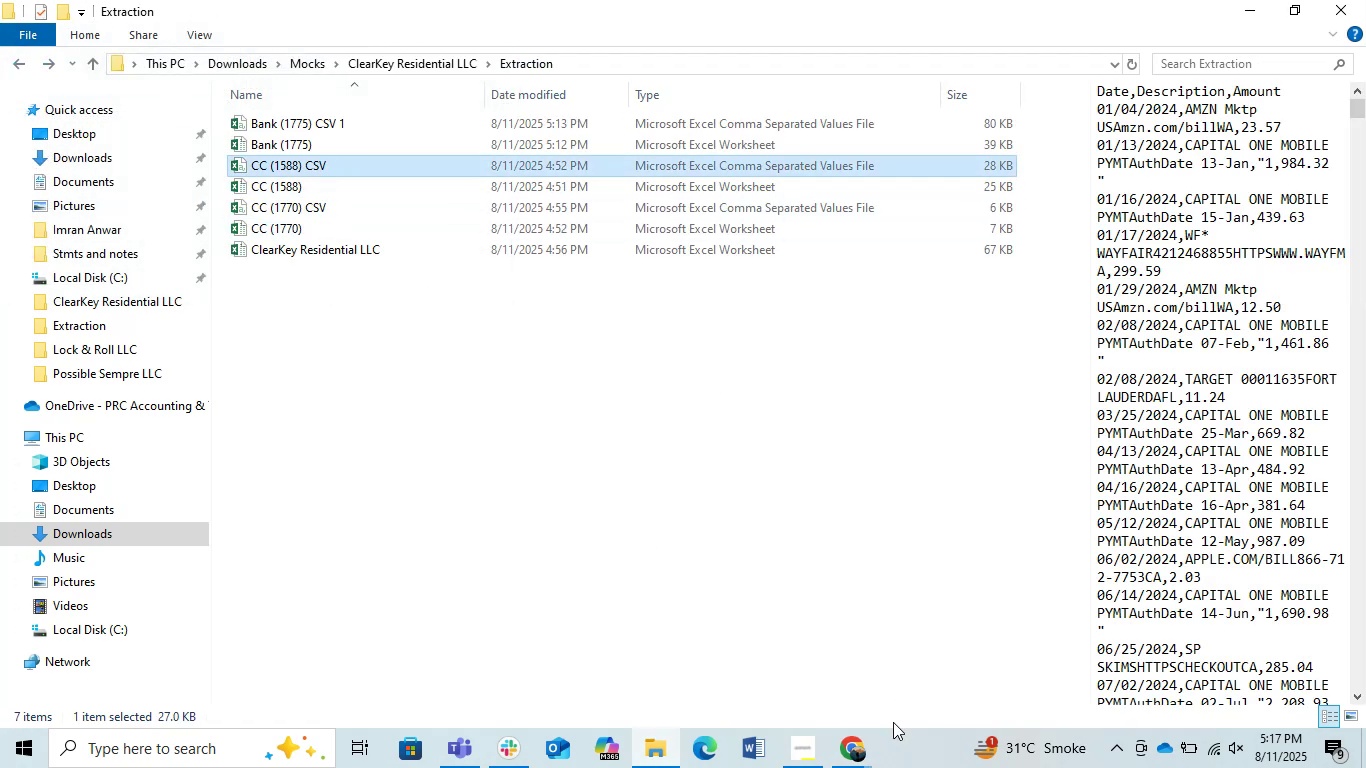 
left_click([859, 742])
 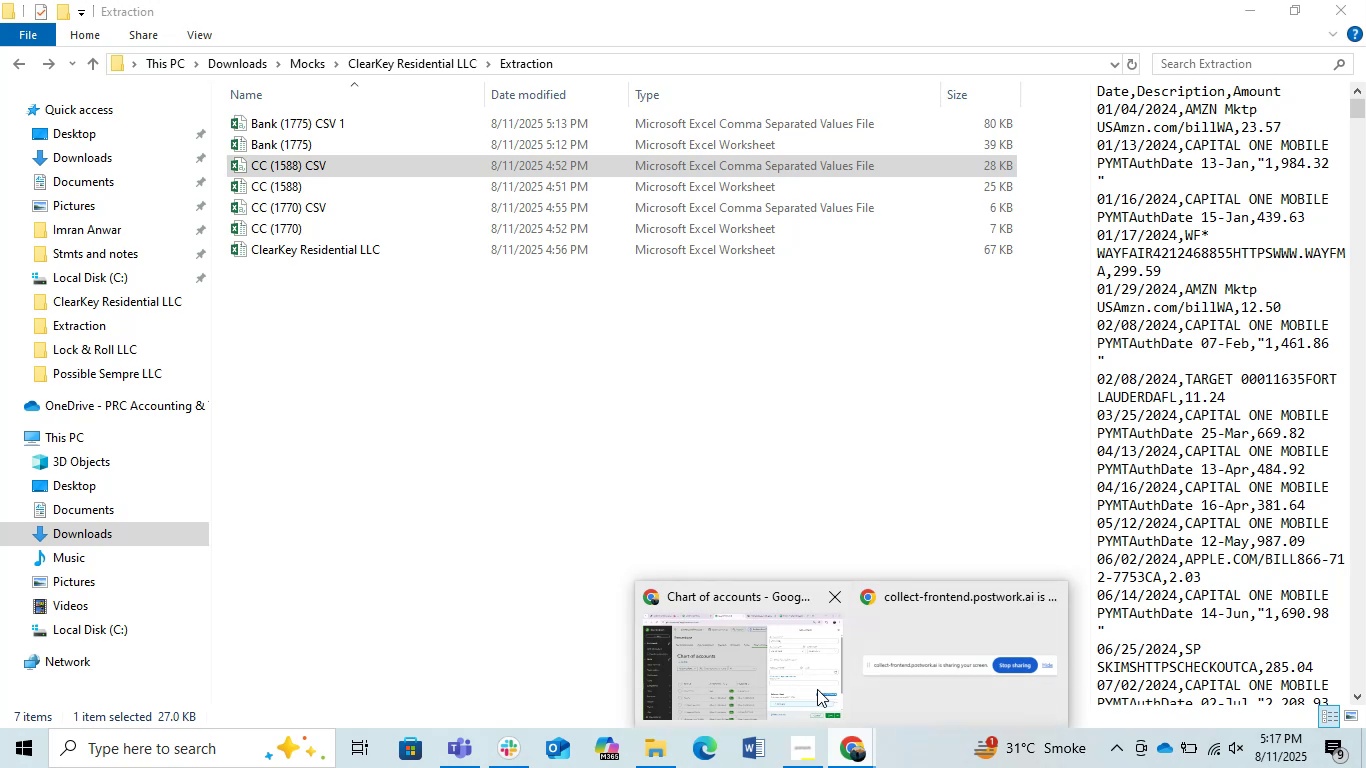 
left_click([790, 667])
 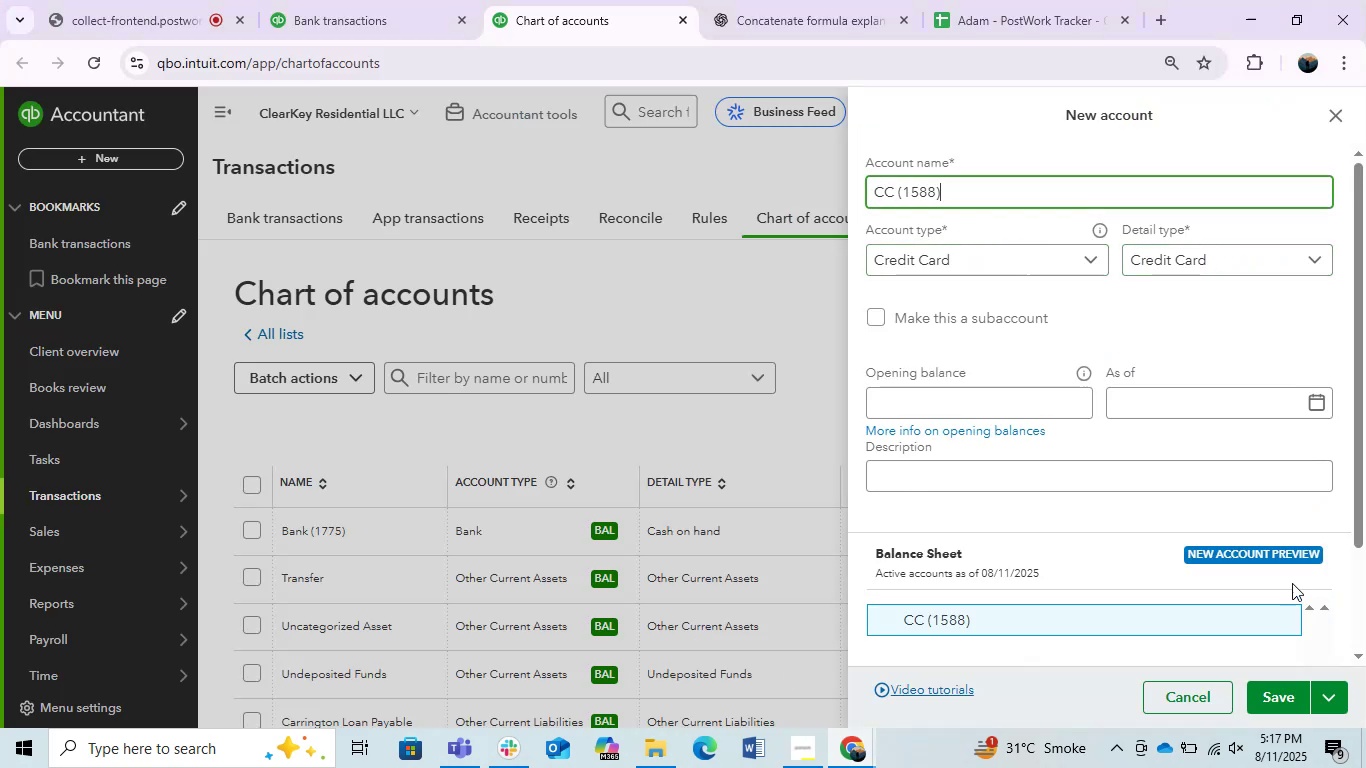 
left_click([1277, 691])
 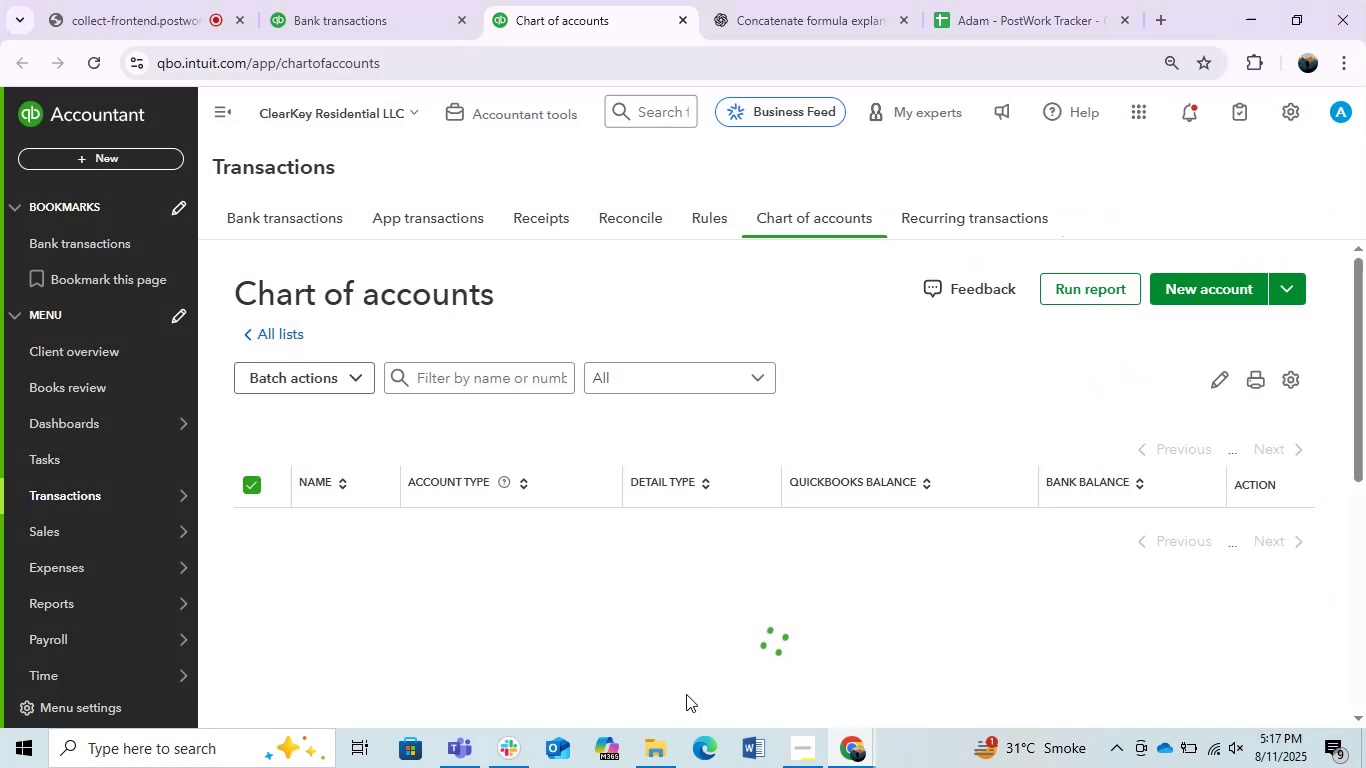 
left_click([652, 748])
 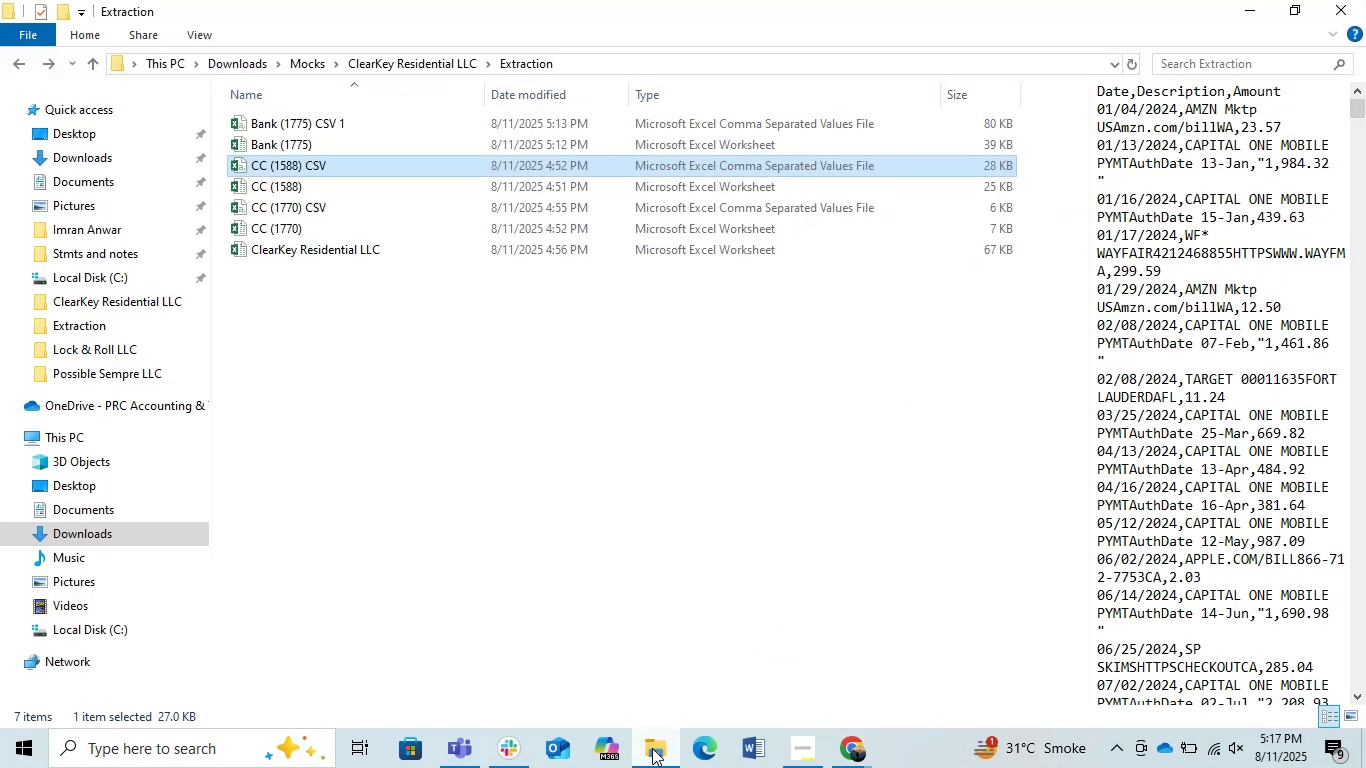 
left_click([652, 748])
 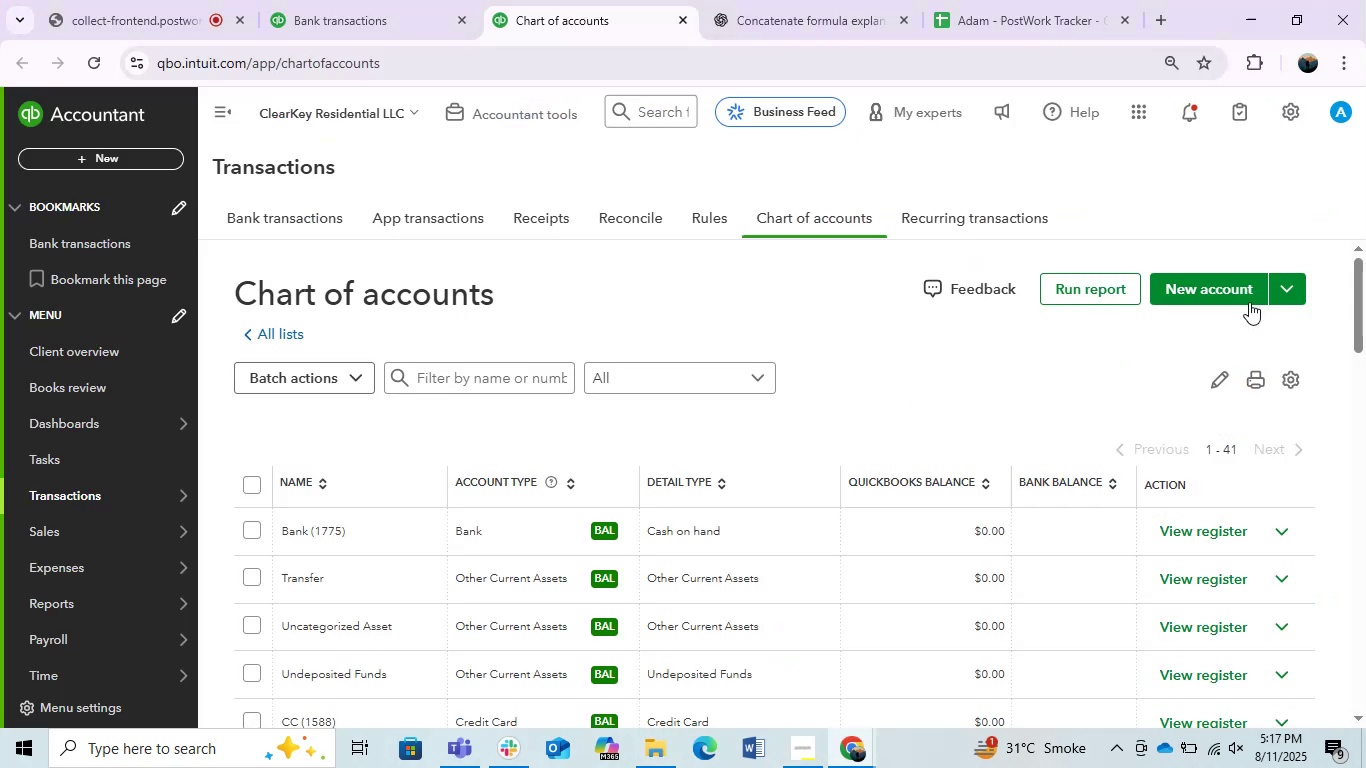 
left_click([1230, 285])
 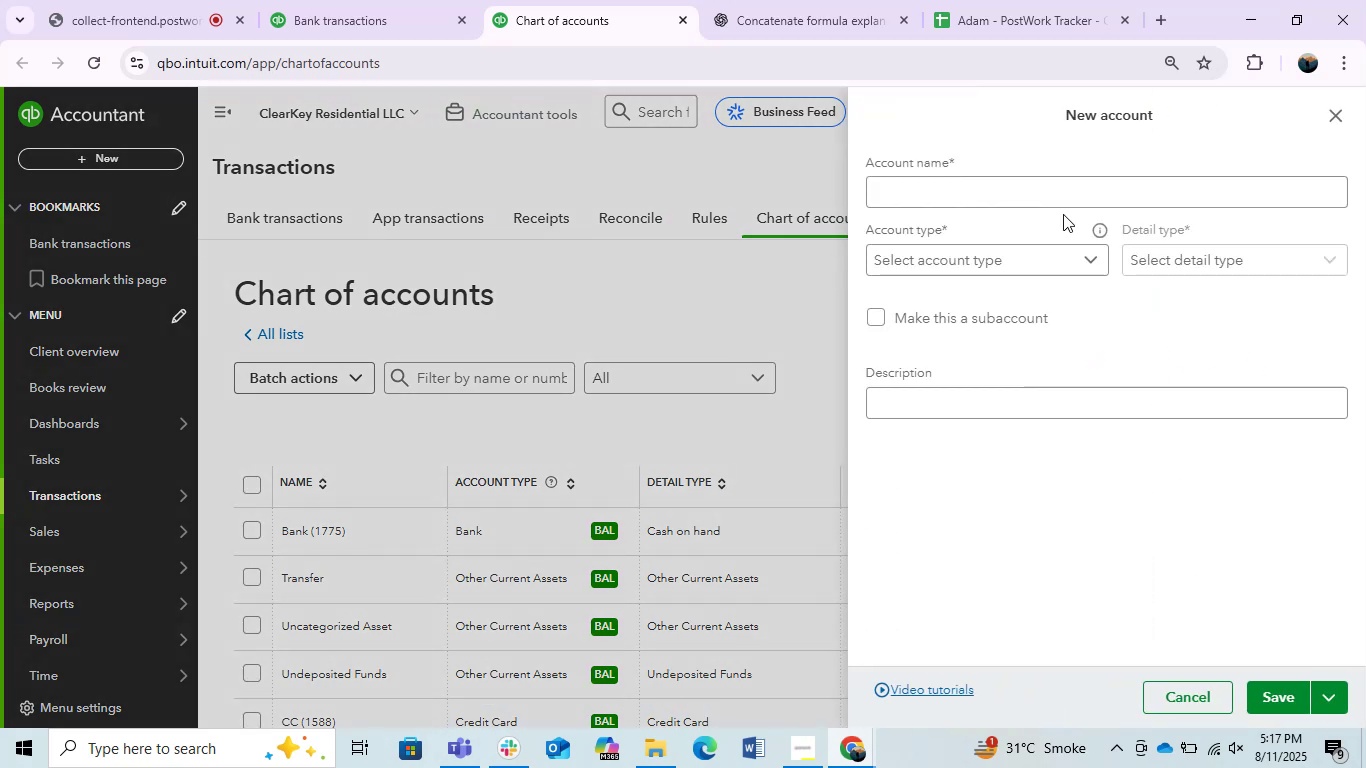 
left_click([959, 181])
 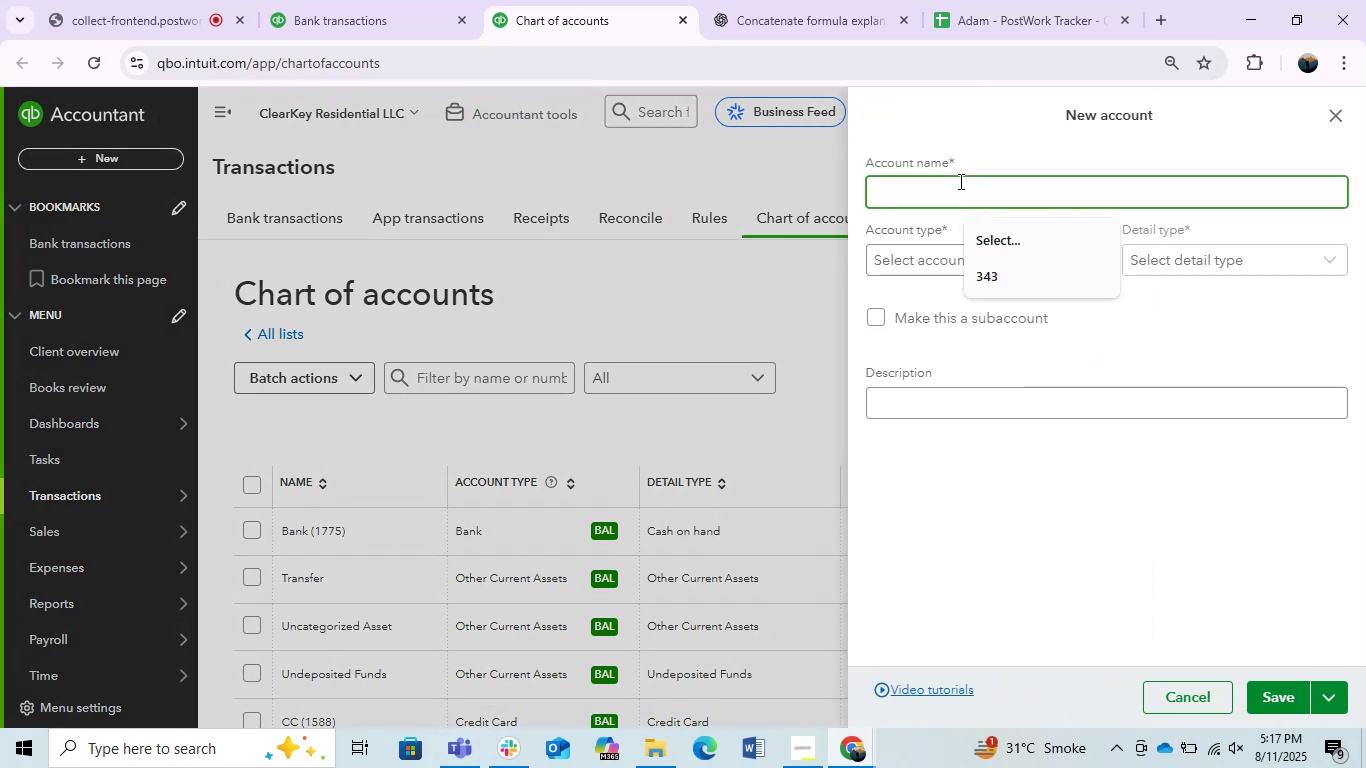 
type(CC (1770))
 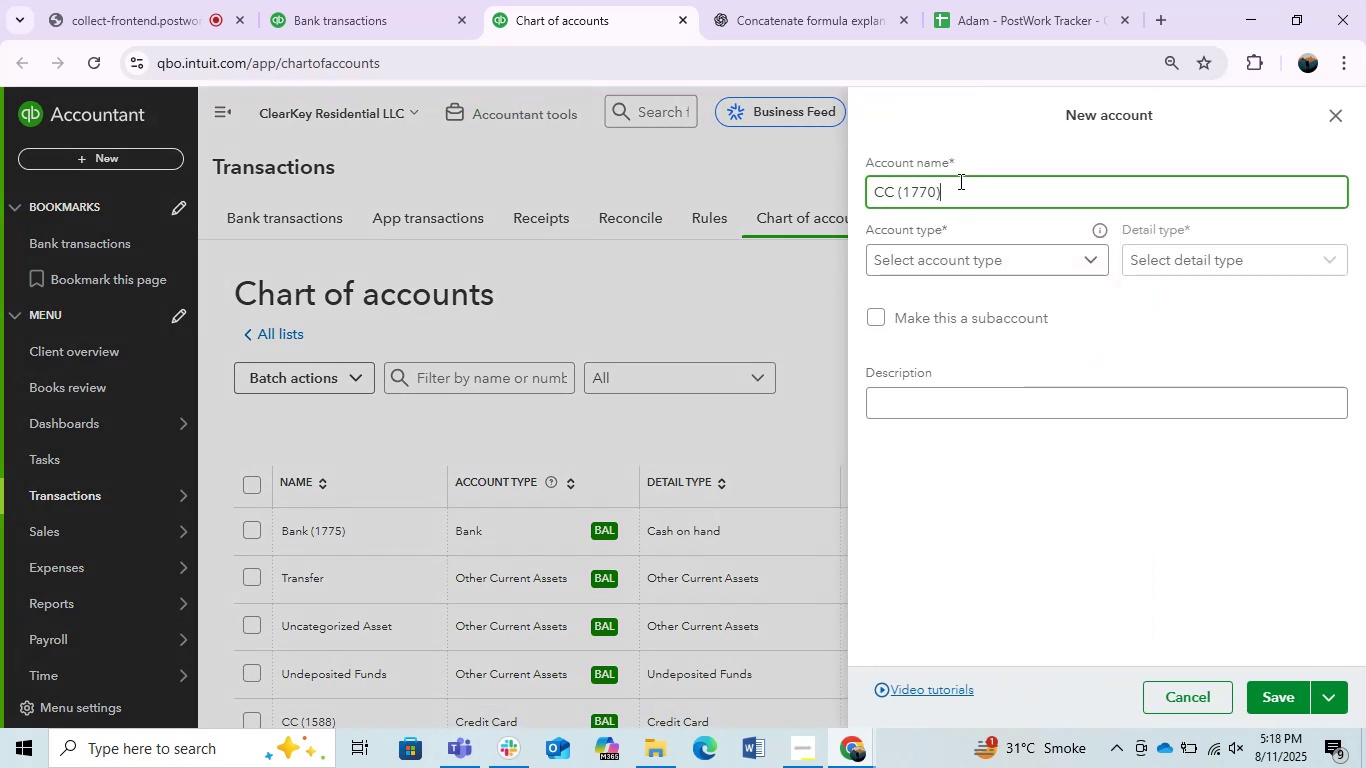 
left_click([1063, 263])
 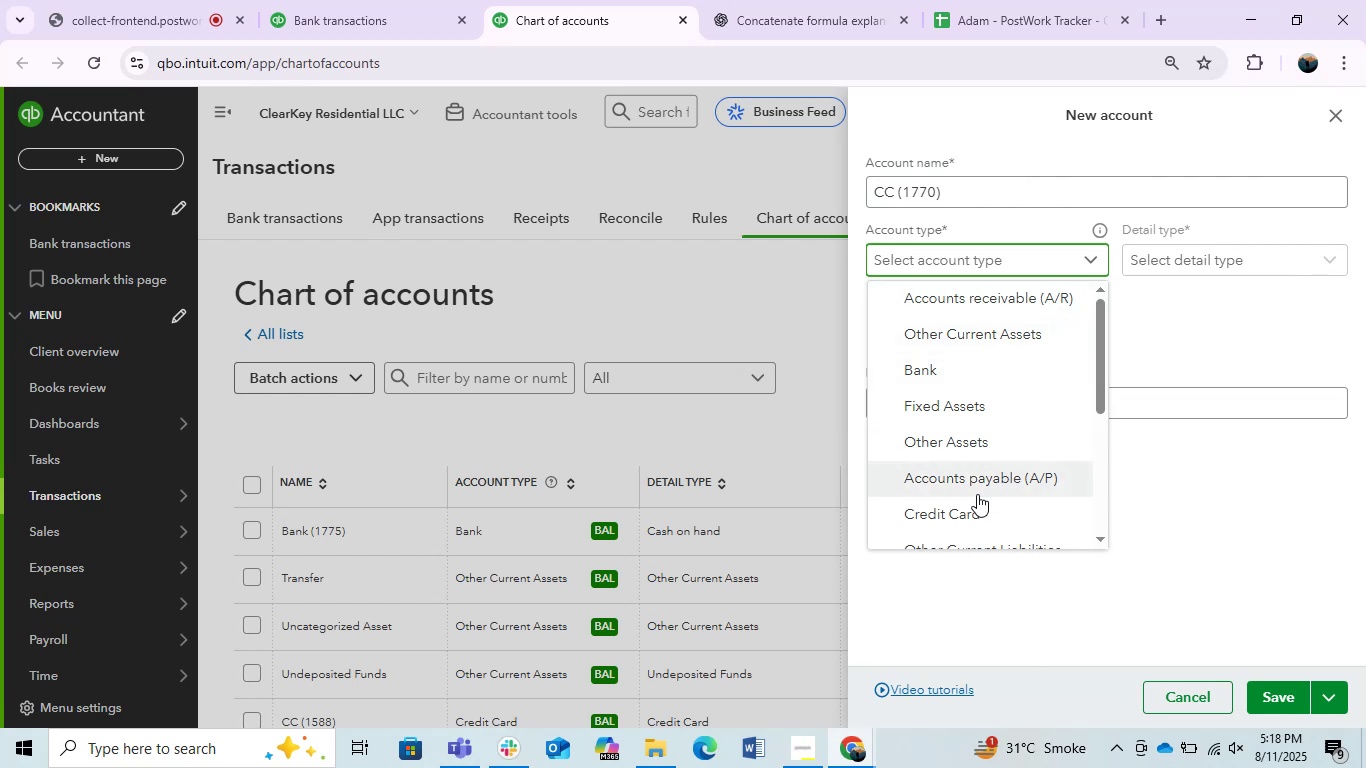 
left_click([962, 515])
 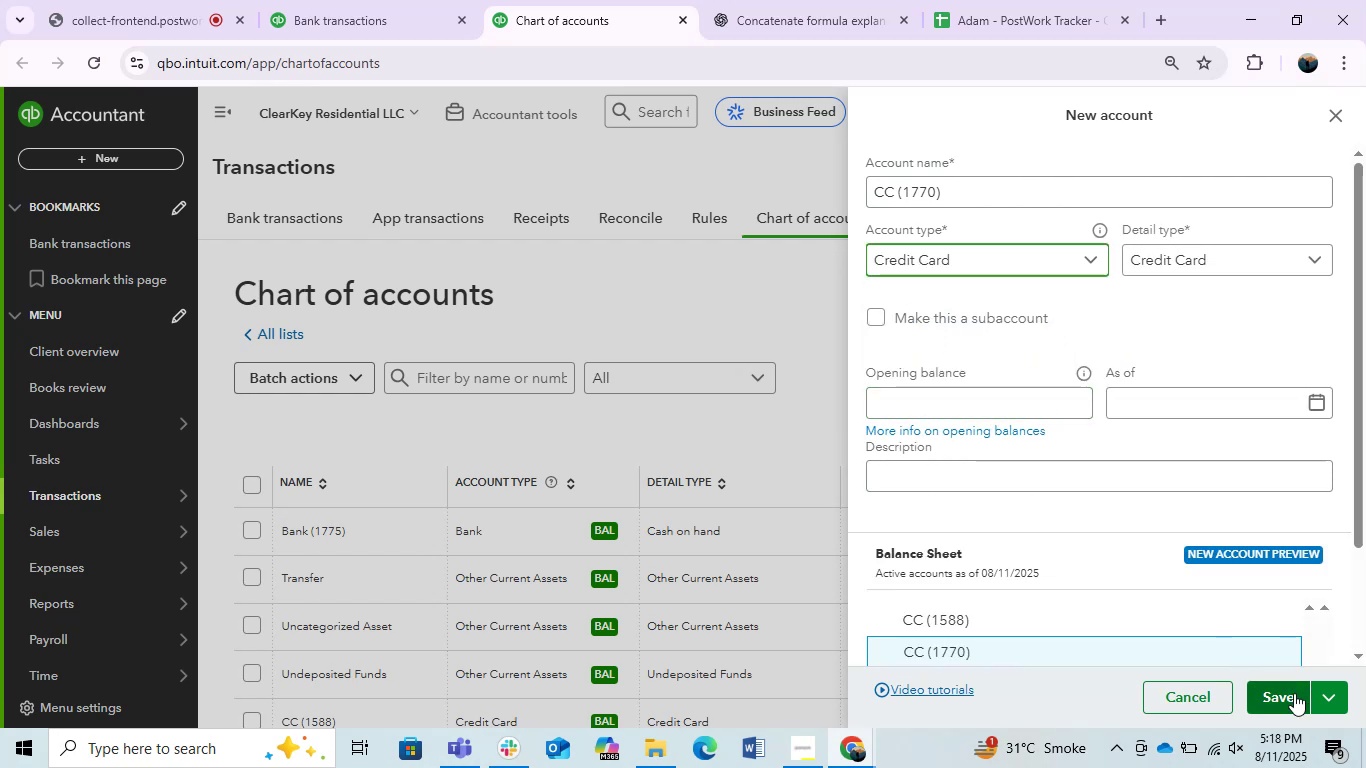 
wait(5.1)
 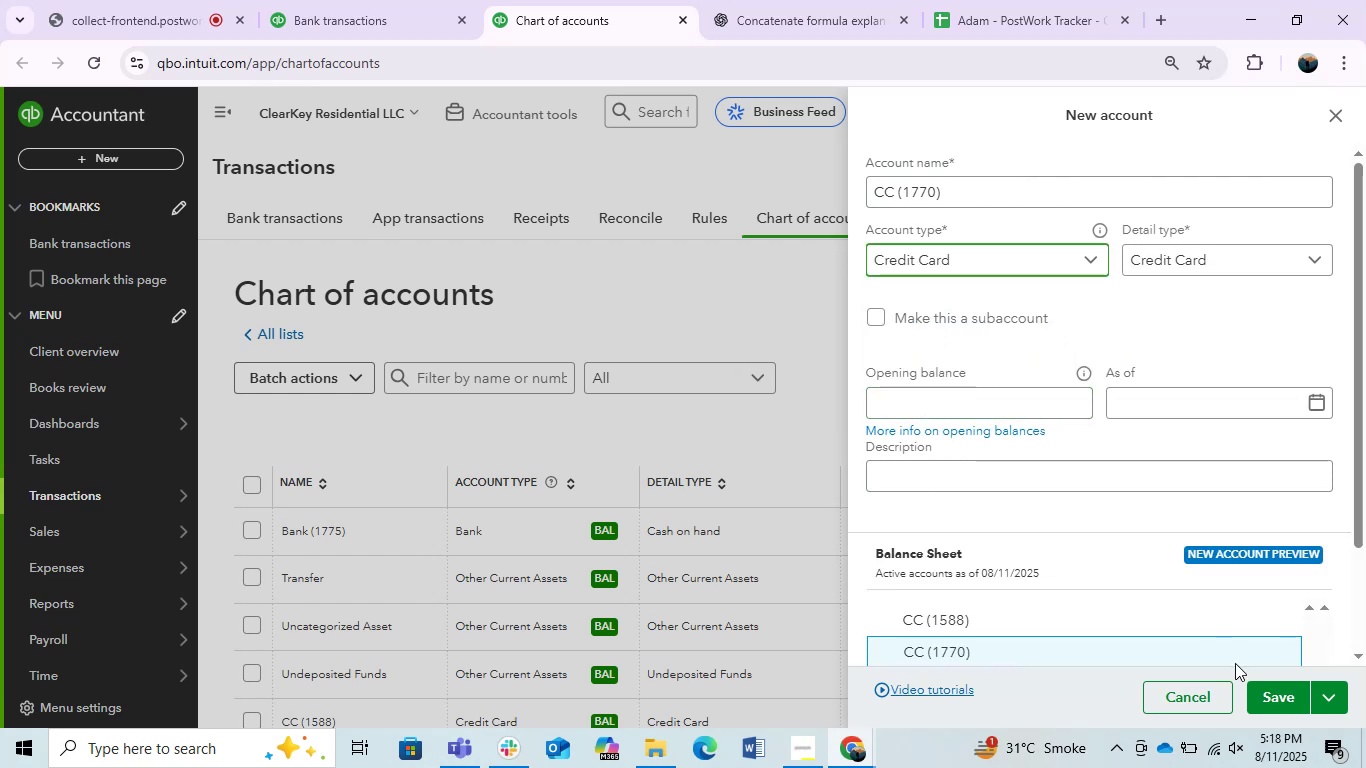 
left_click([1294, 693])
 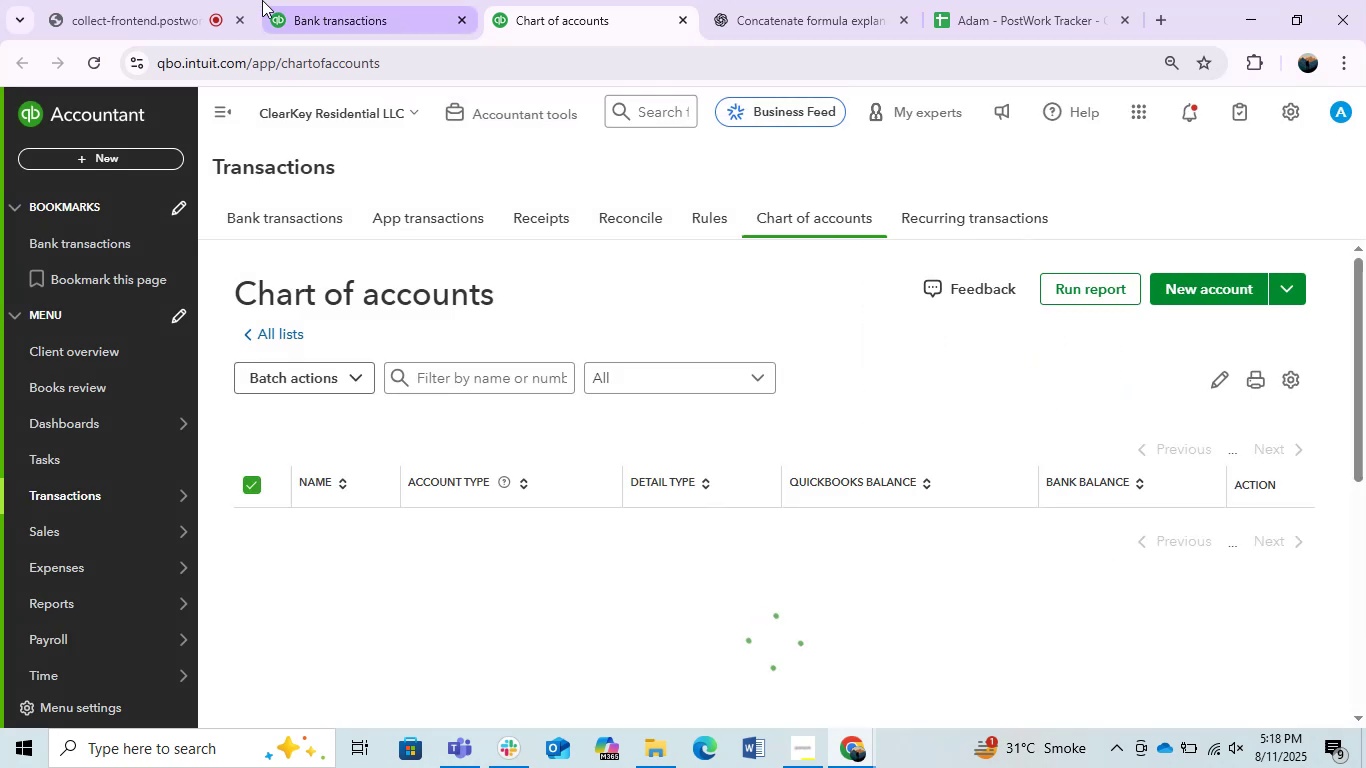 
left_click([340, 0])
 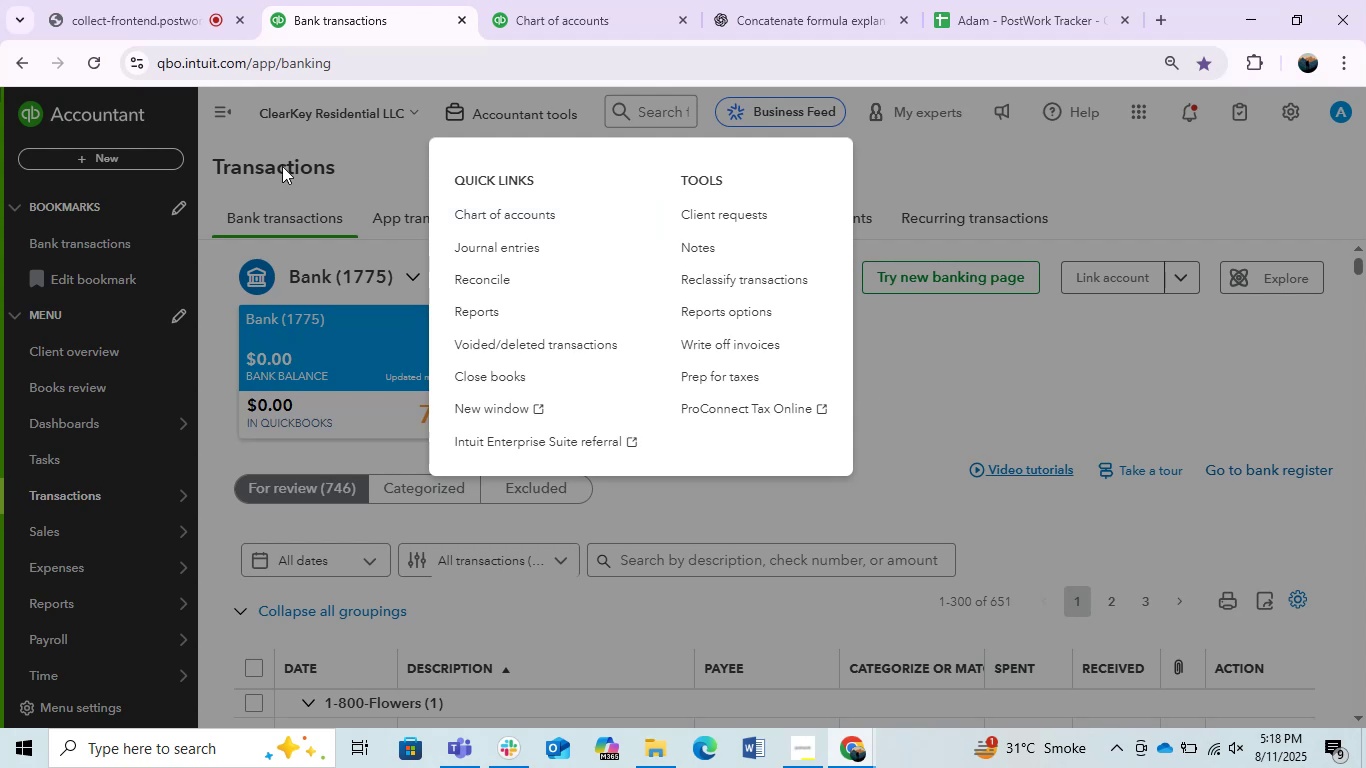 
left_click([109, 66])
 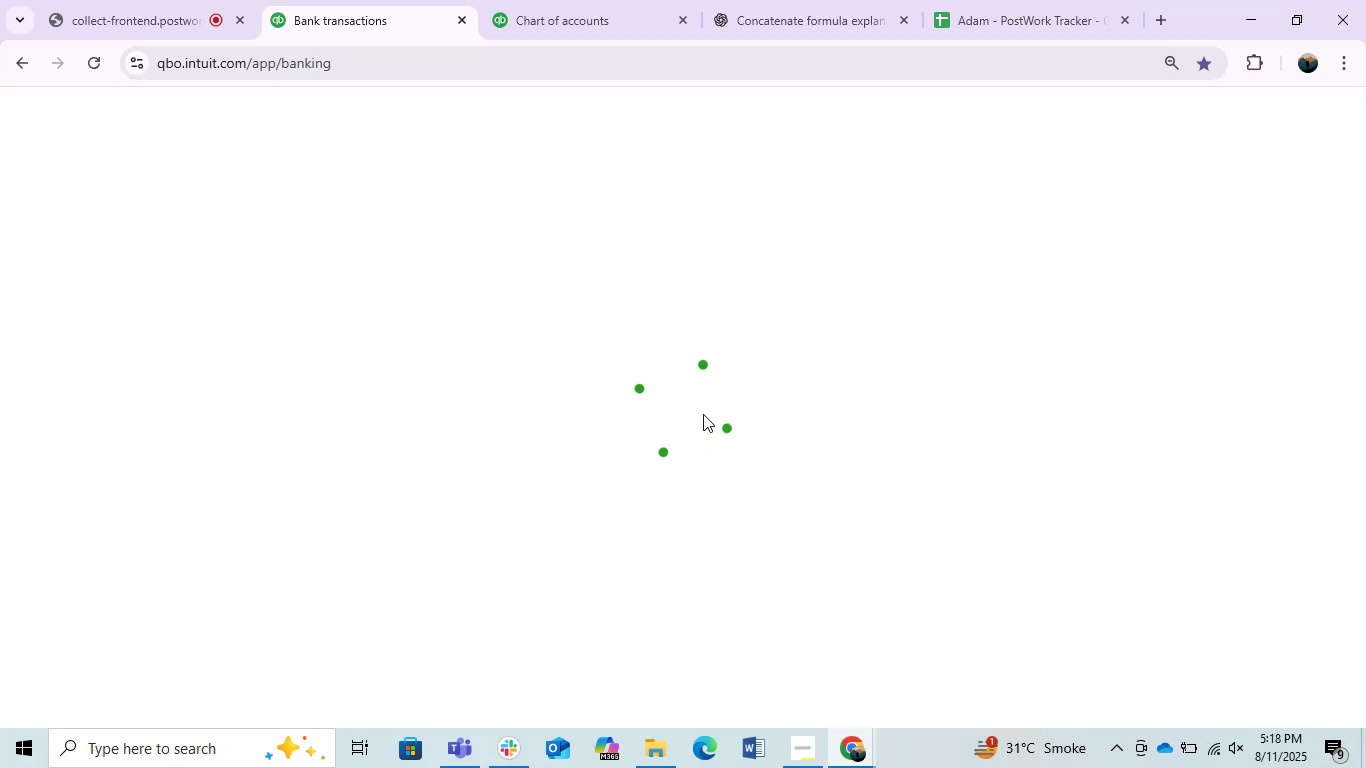 
wait(12.8)
 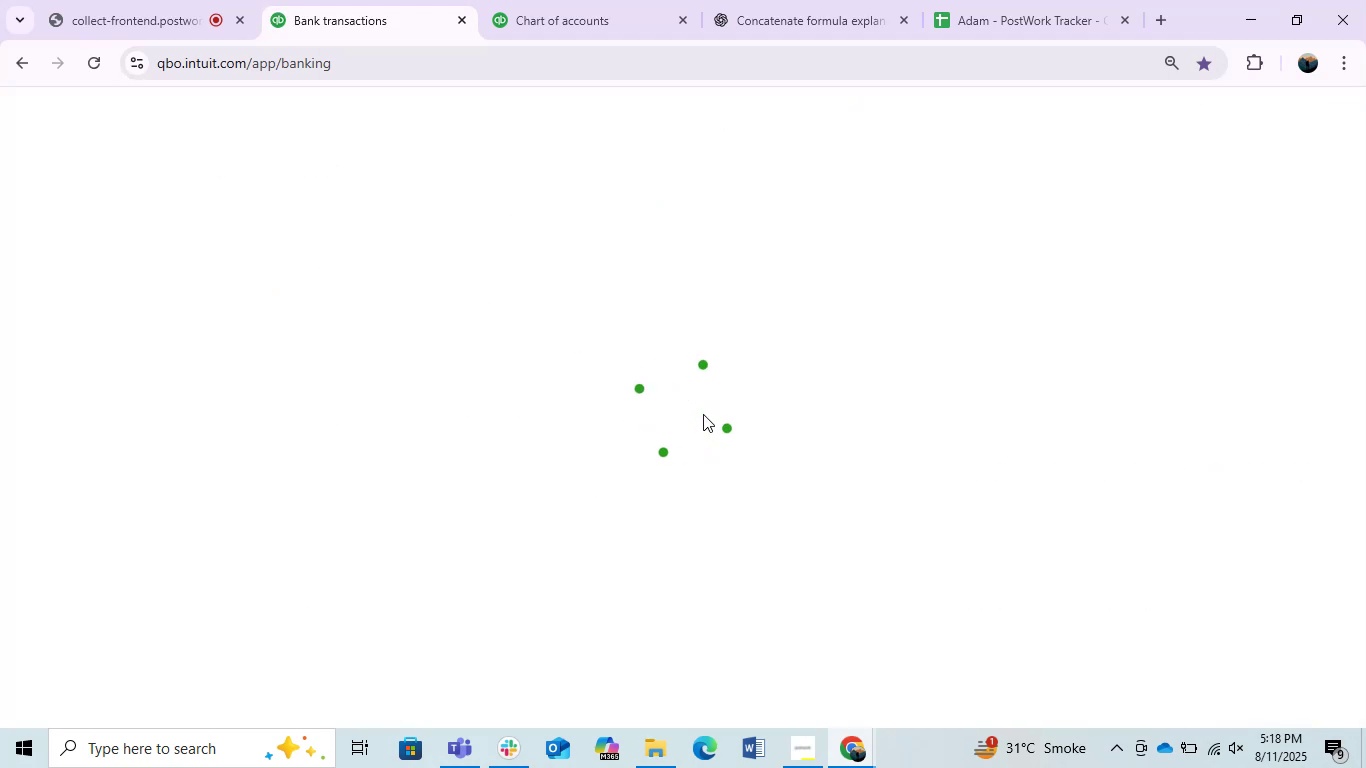 
left_click([920, 383])
 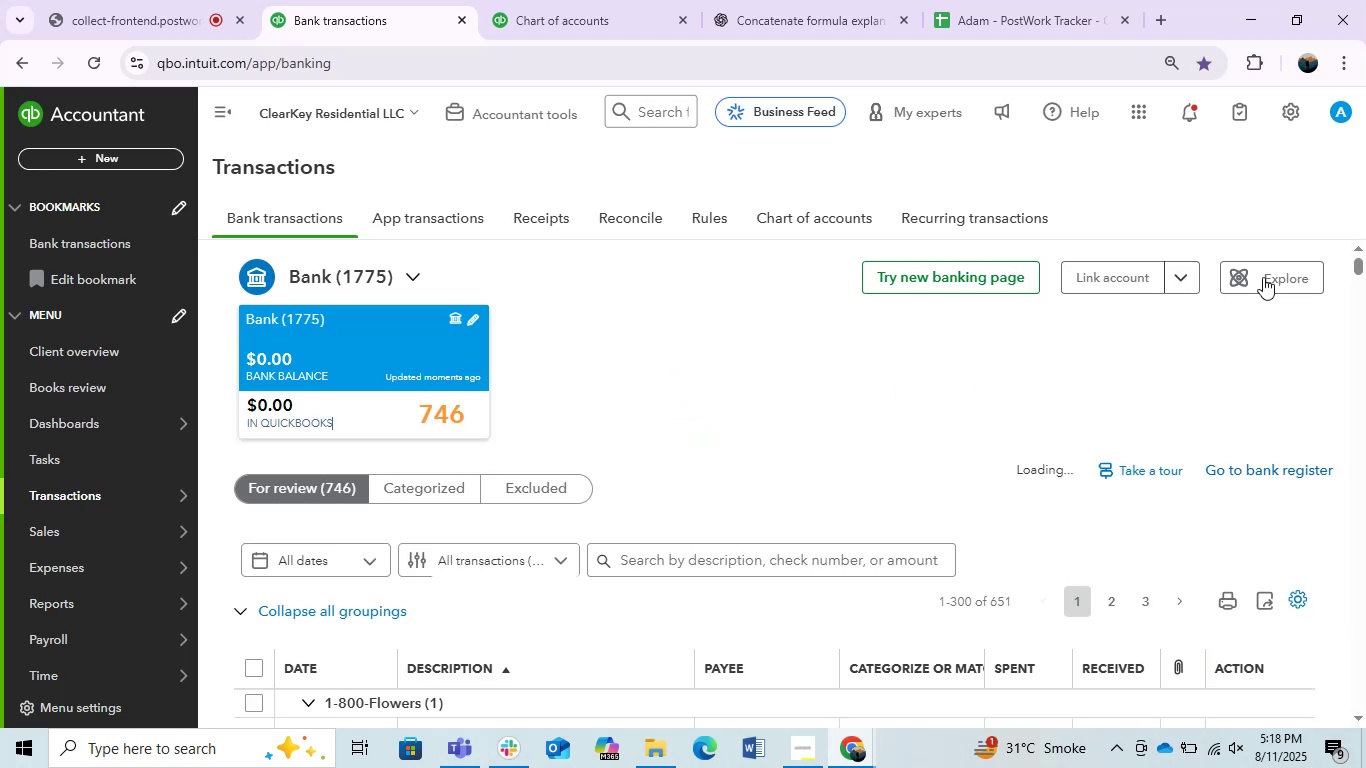 
left_click([1183, 264])
 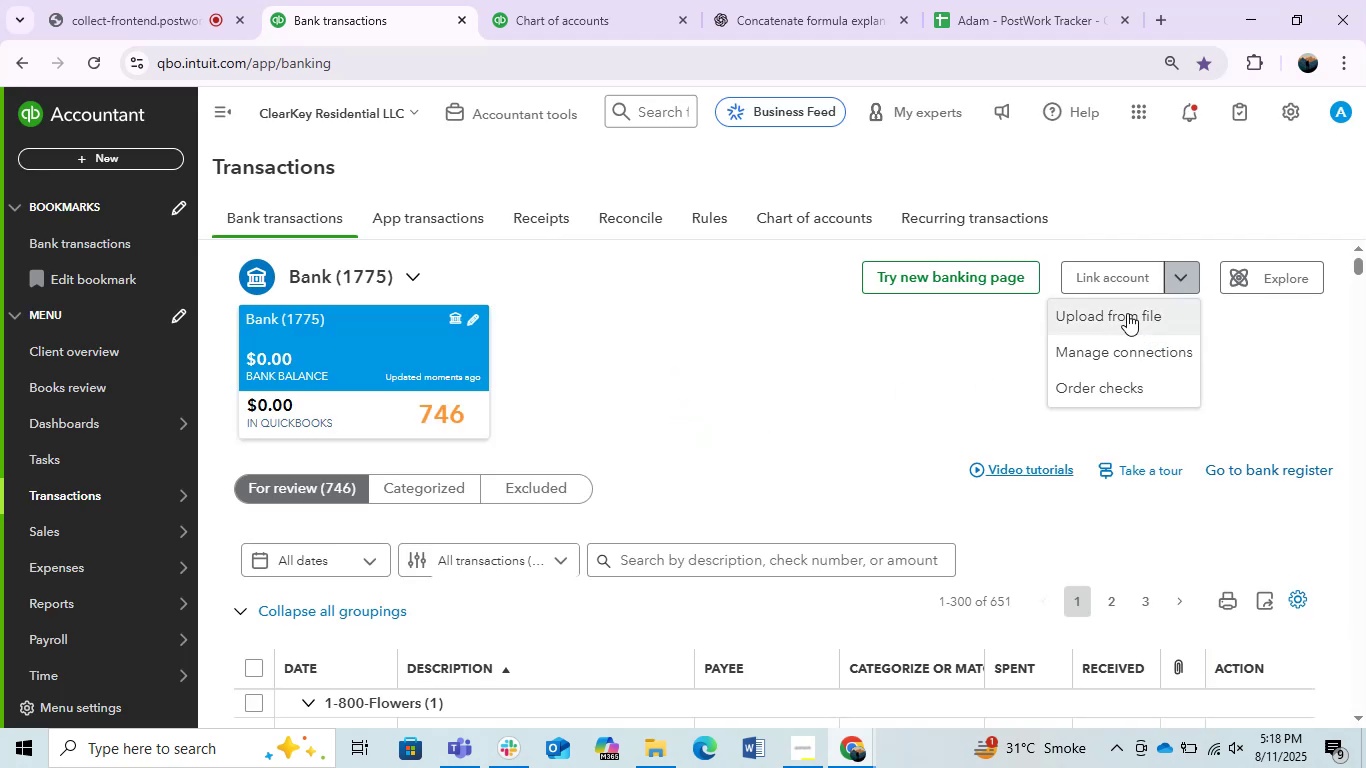 
left_click([1127, 313])
 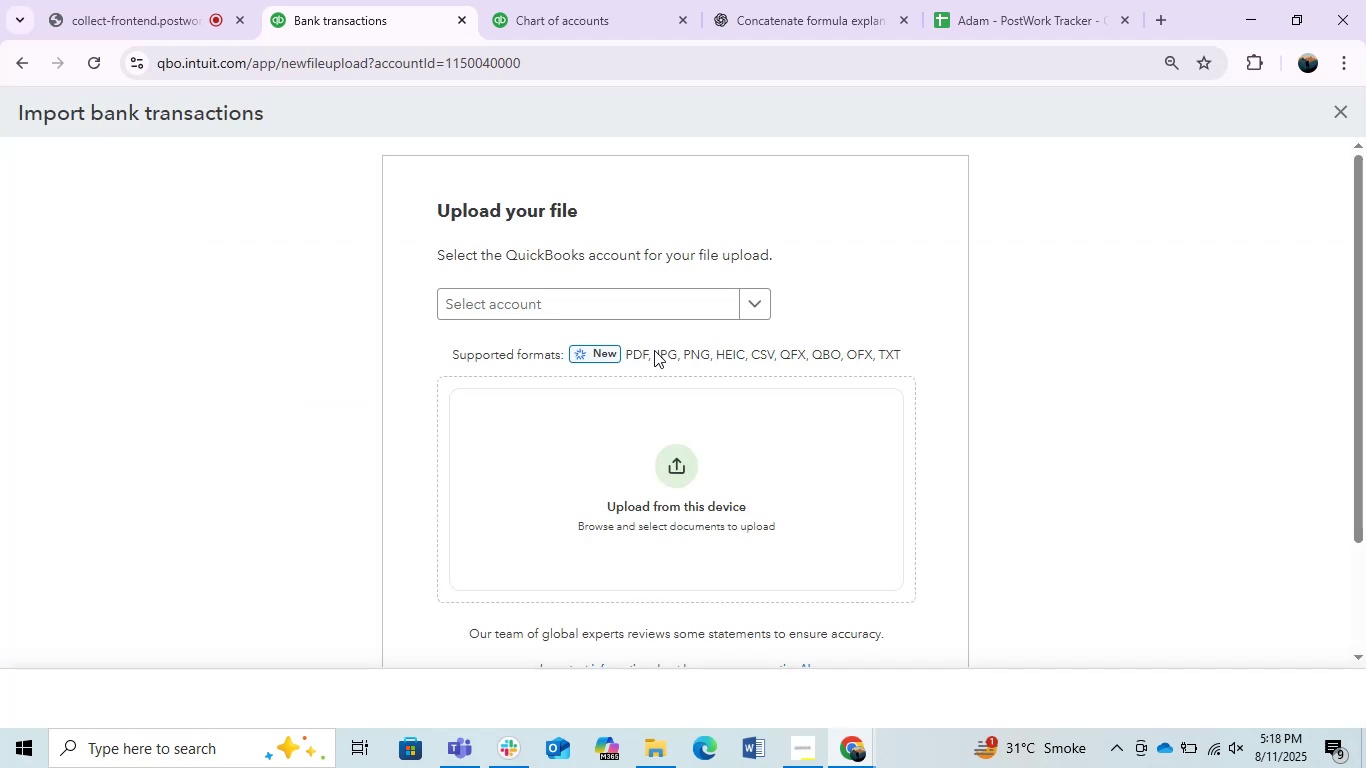 
left_click([677, 483])
 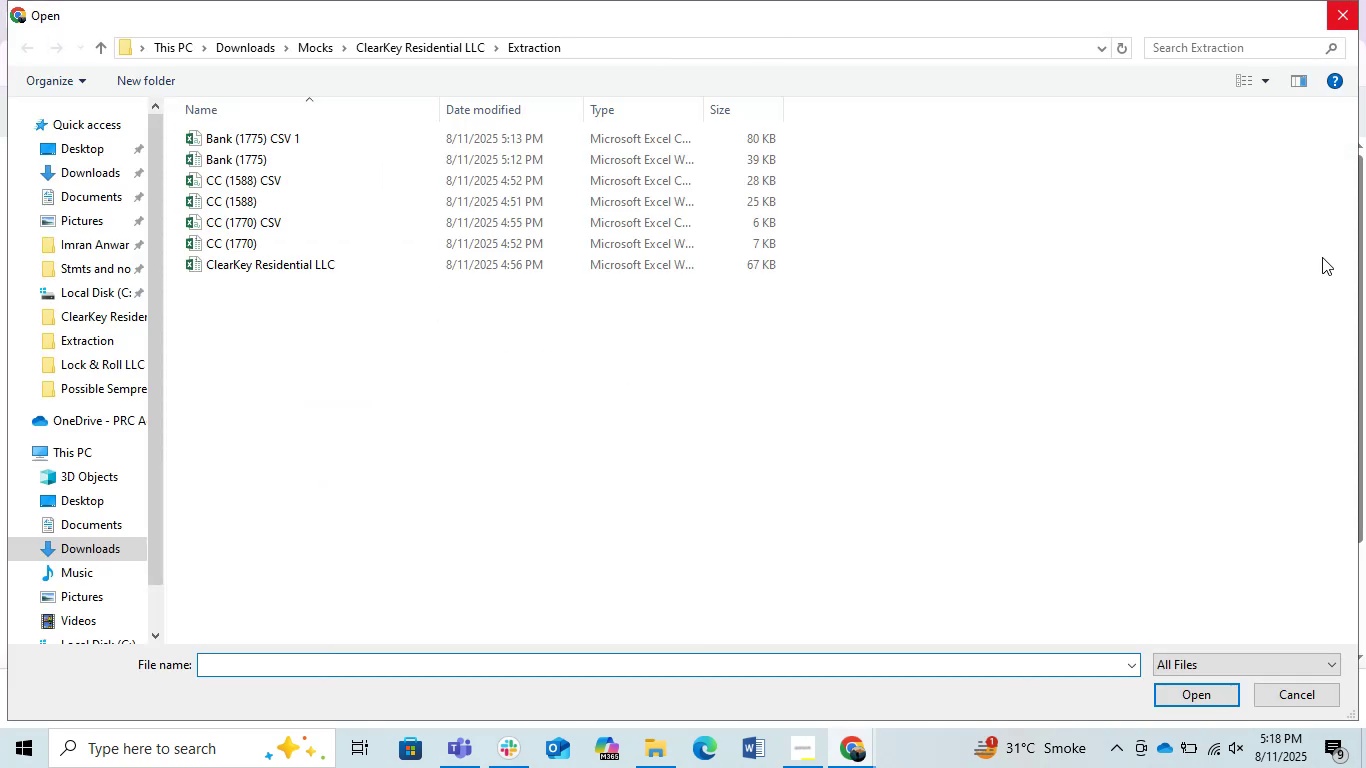 
left_click([1294, 699])
 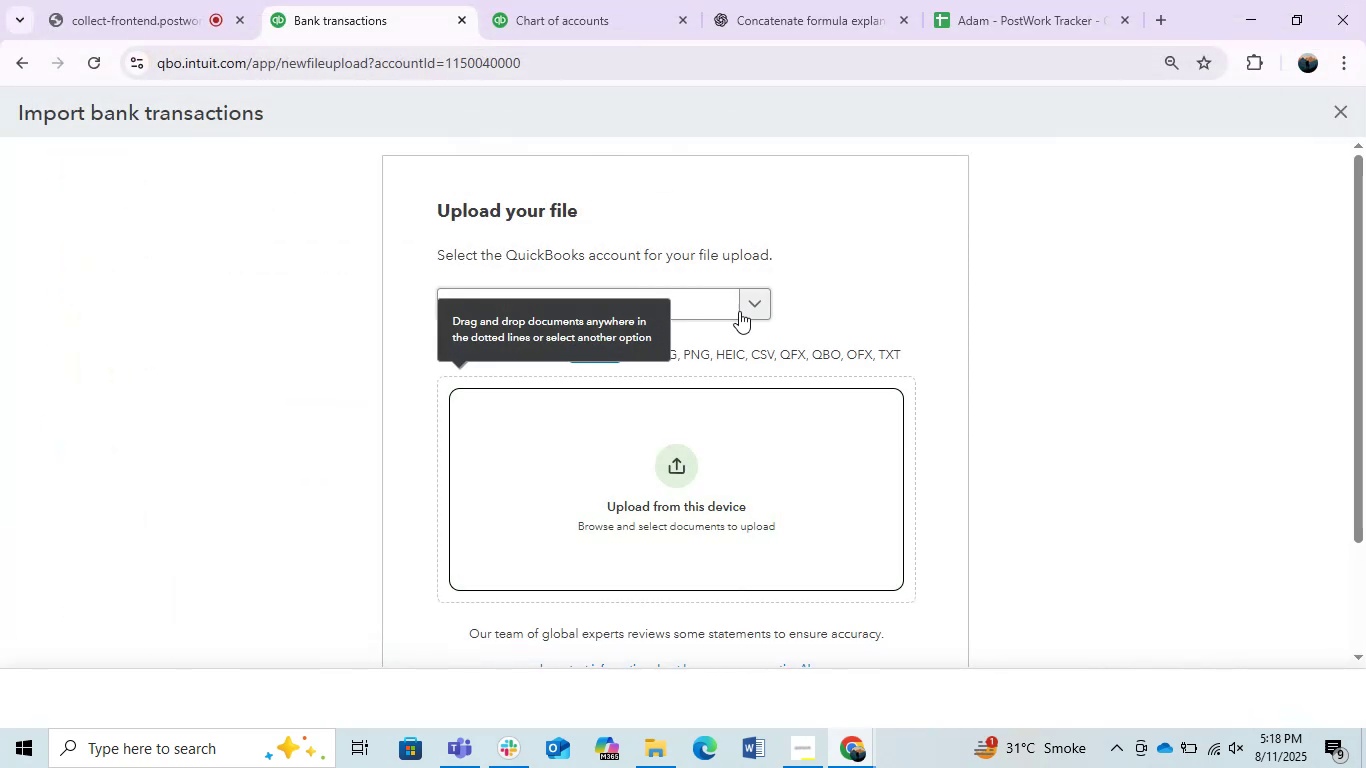 
left_click([739, 309])
 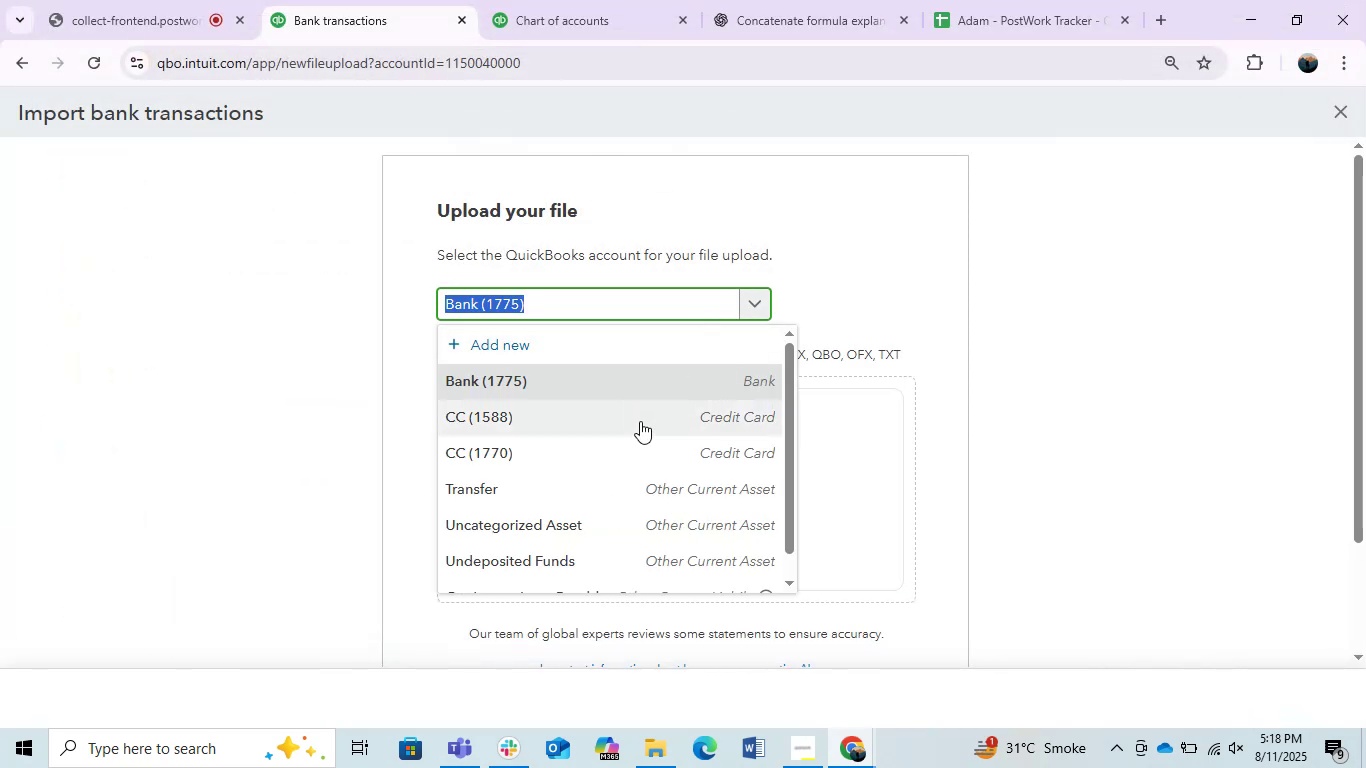 
left_click([640, 421])
 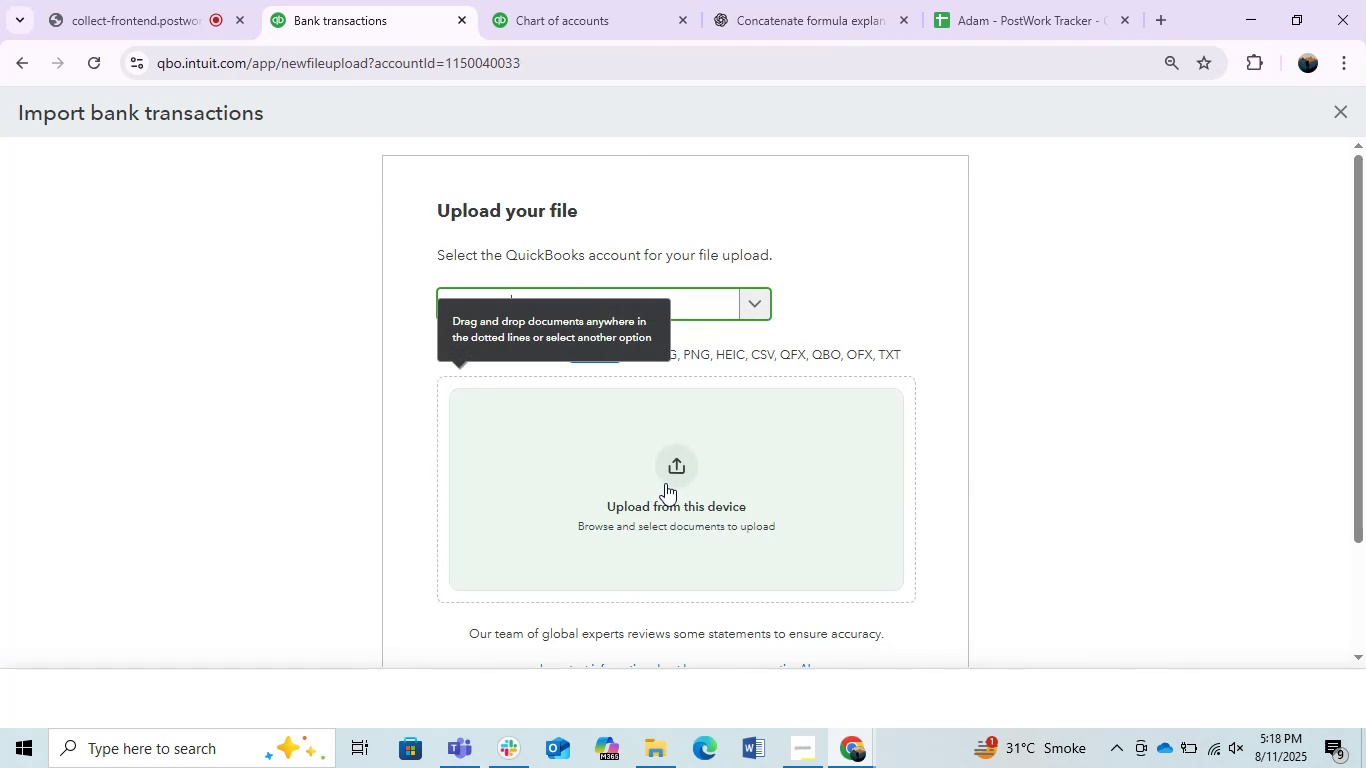 
left_click([665, 483])
 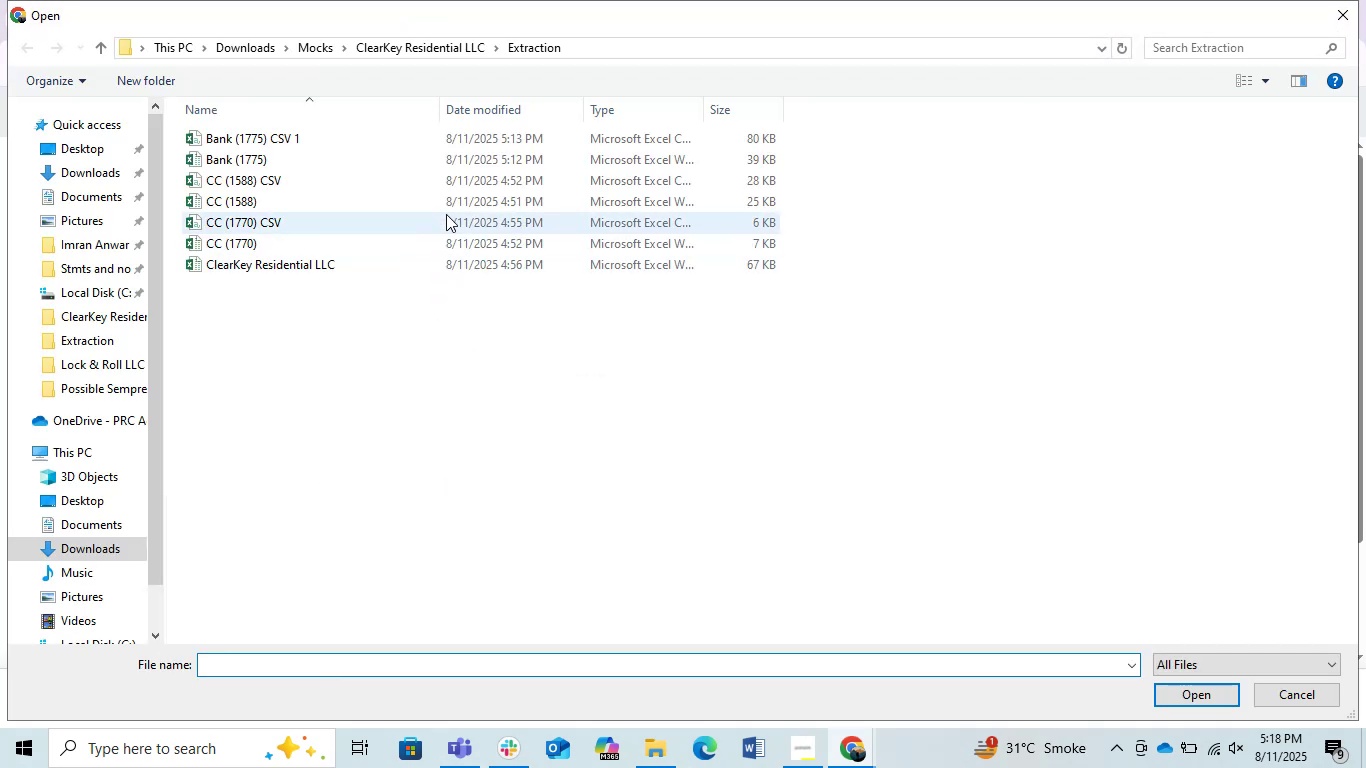 
left_click([413, 180])
 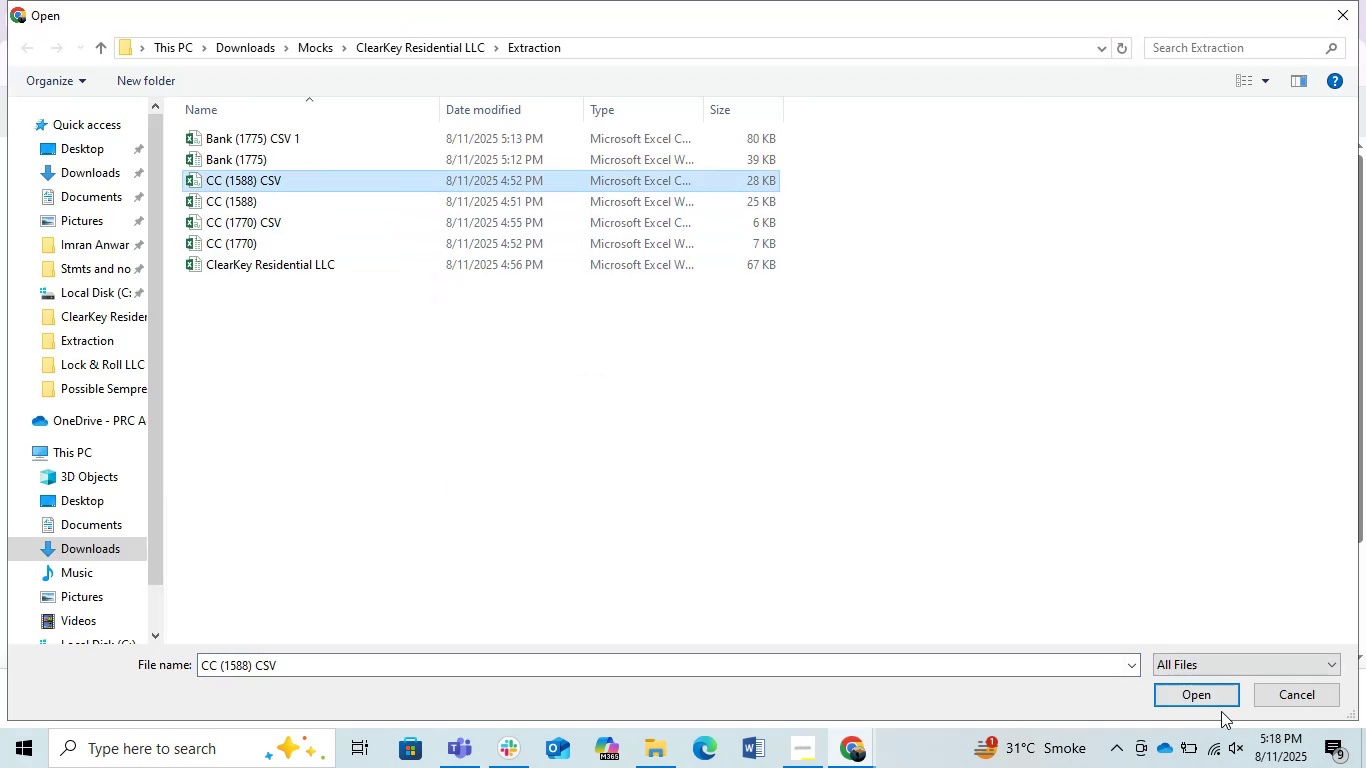 
left_click([1201, 690])
 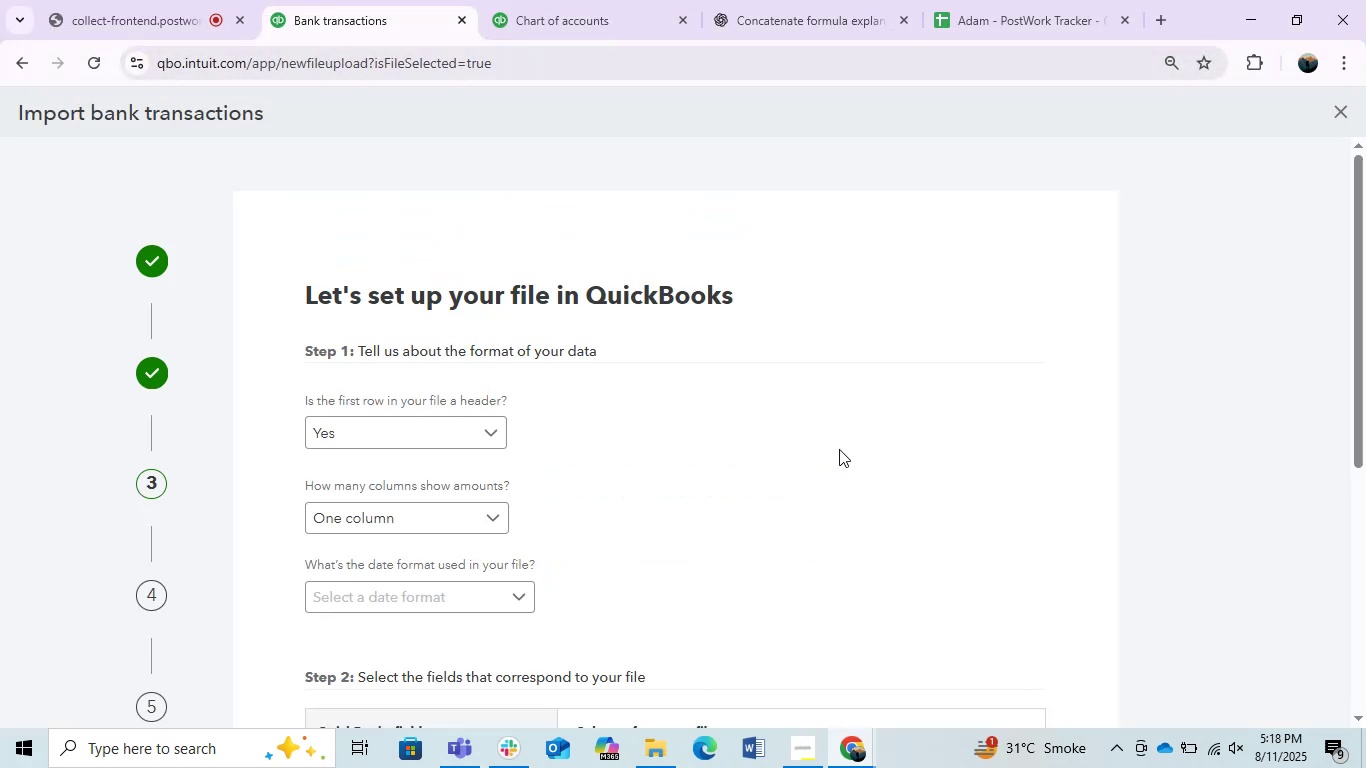 
left_click([456, 601])
 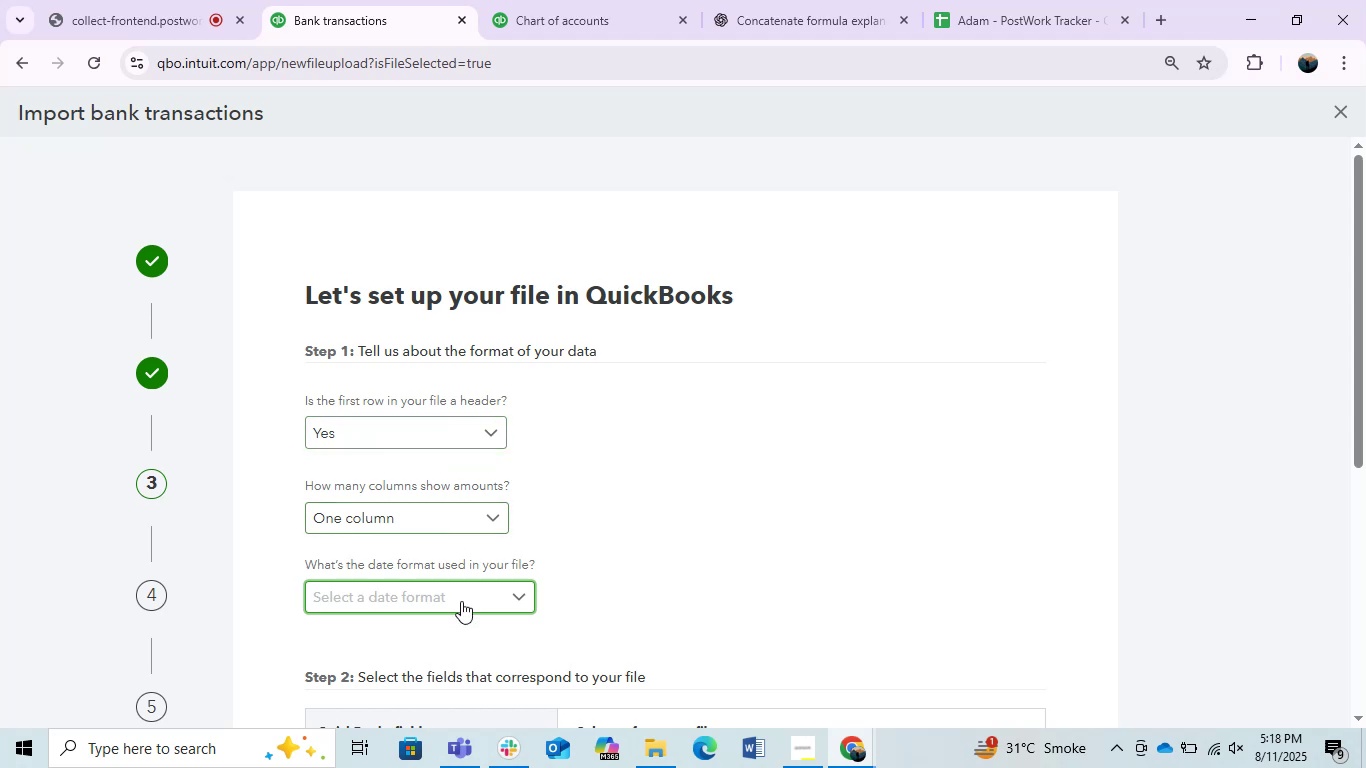 
left_click([455, 599])
 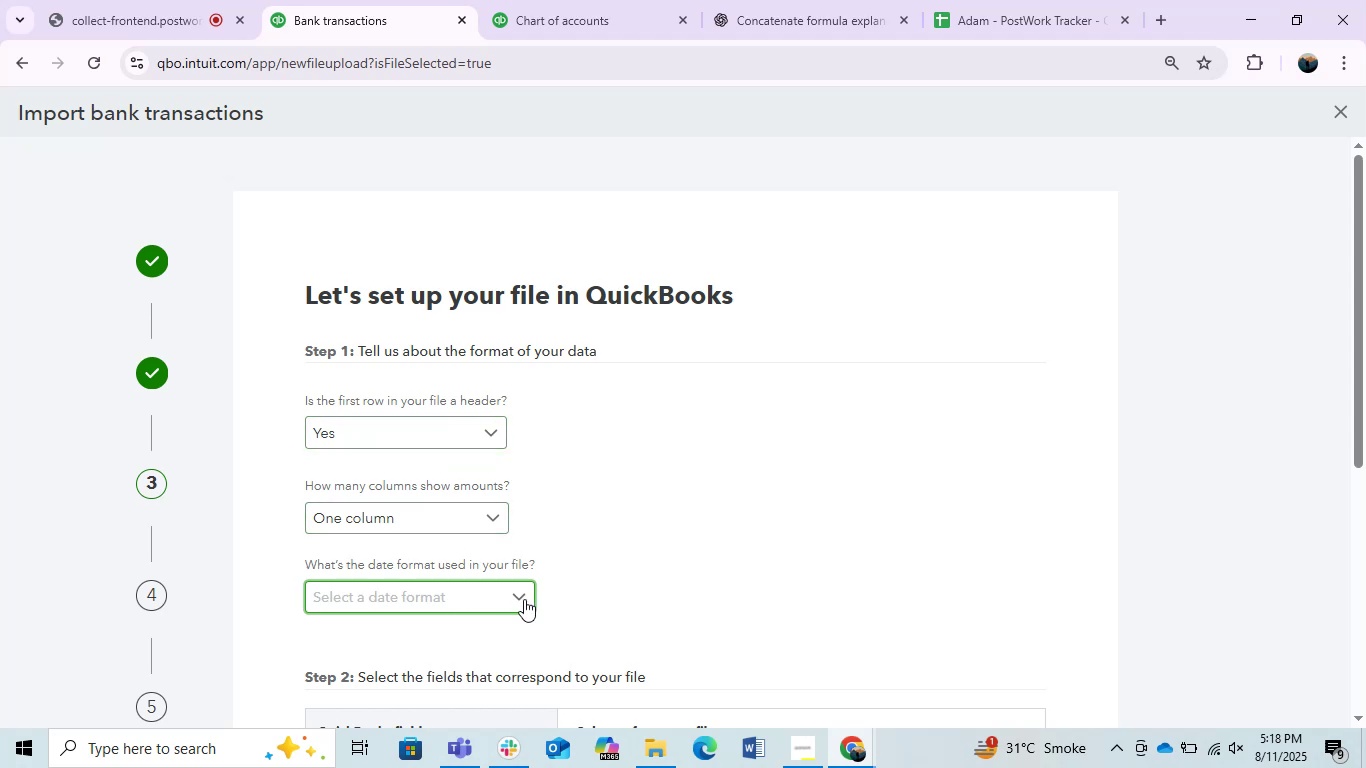 
left_click([502, 592])
 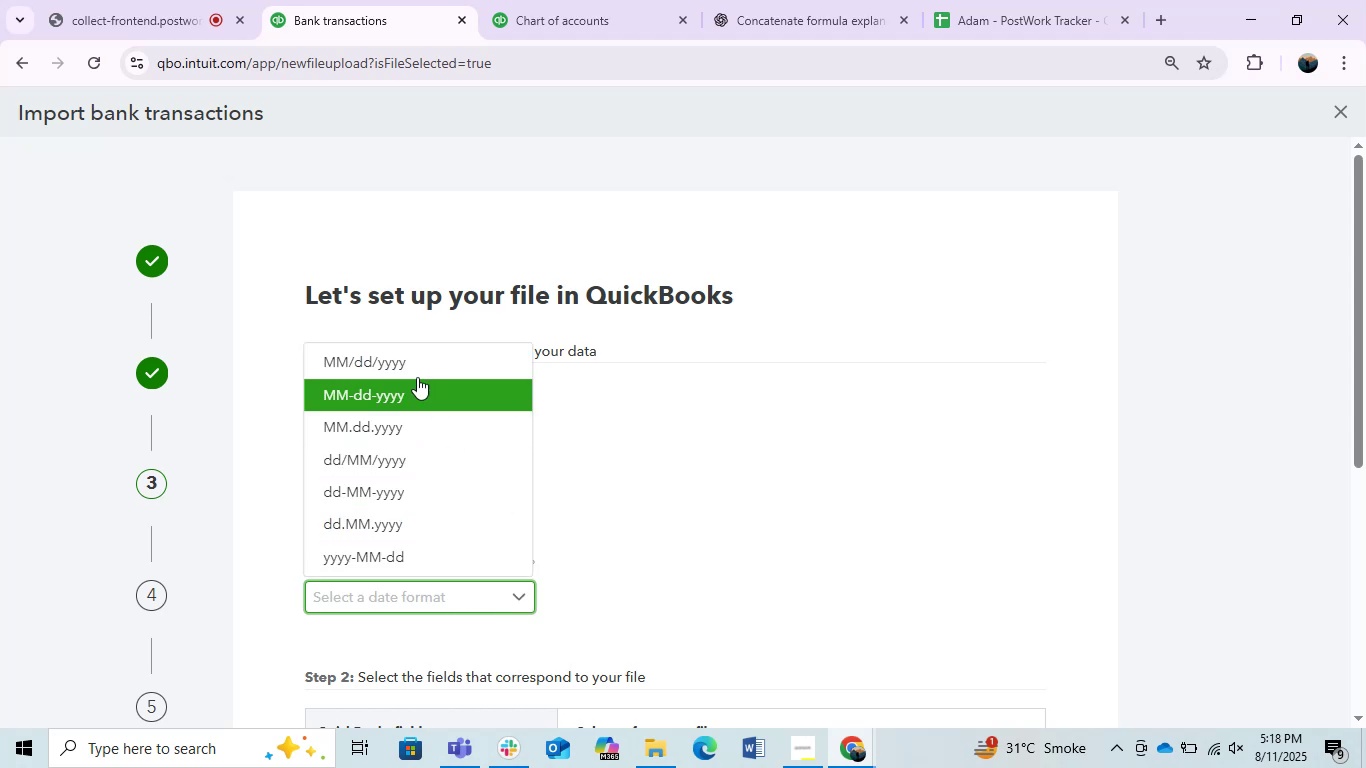 
left_click([415, 376])
 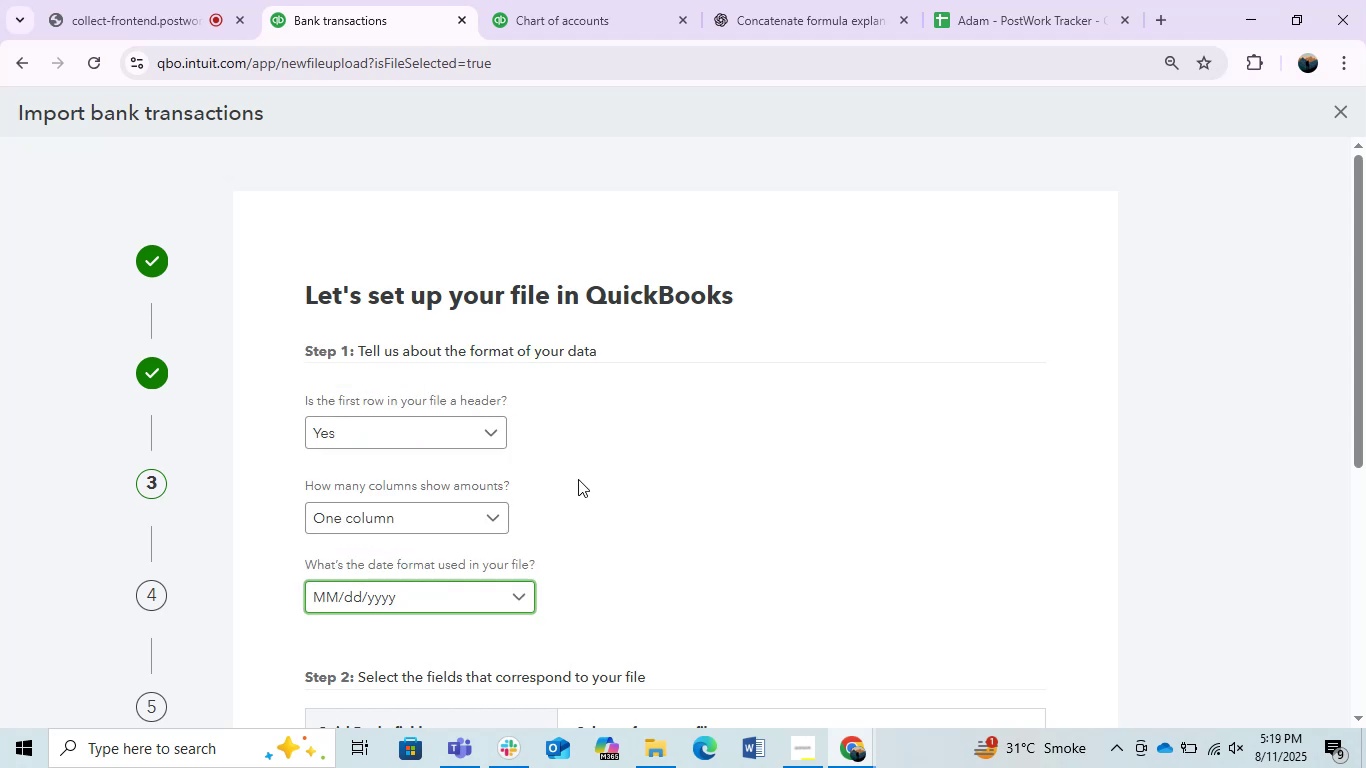 
scroll: coordinate [901, 538], scroll_direction: down, amount: 2.0
 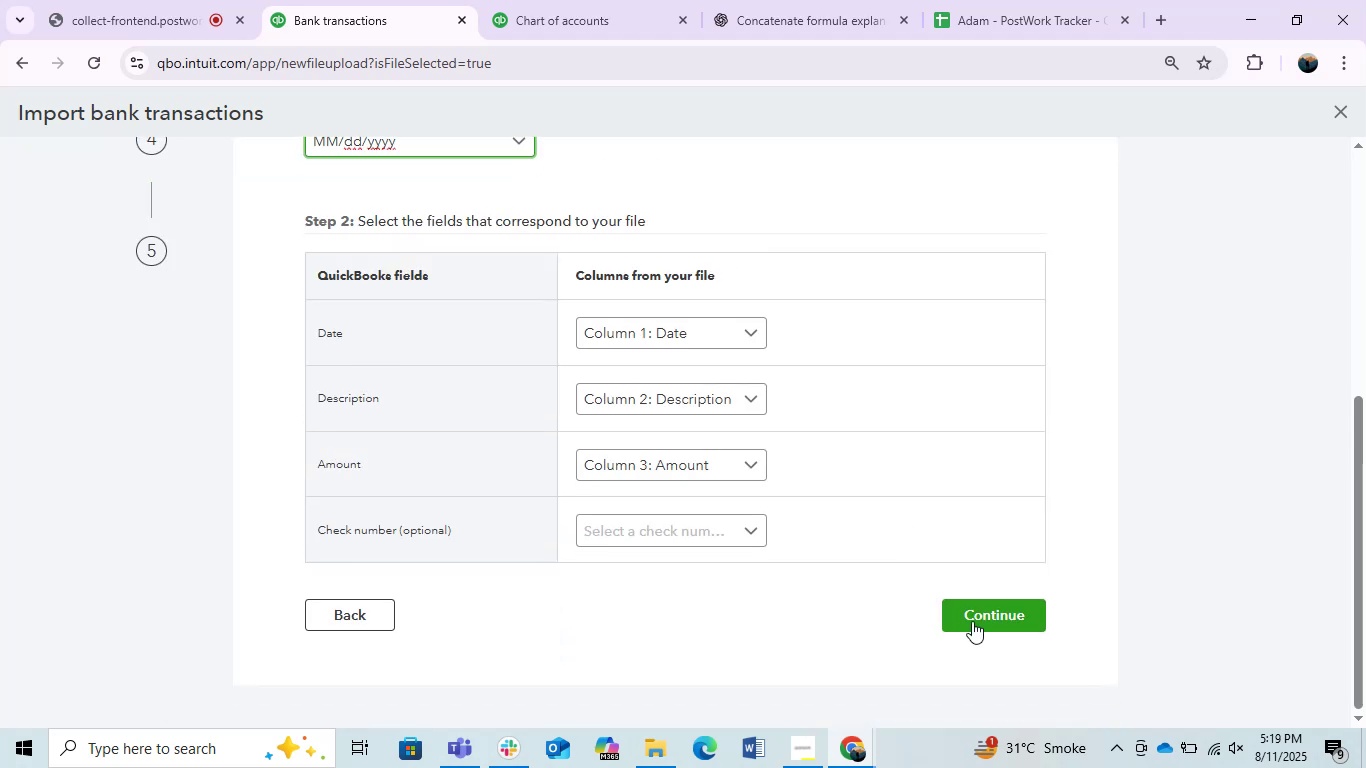 
left_click([980, 625])
 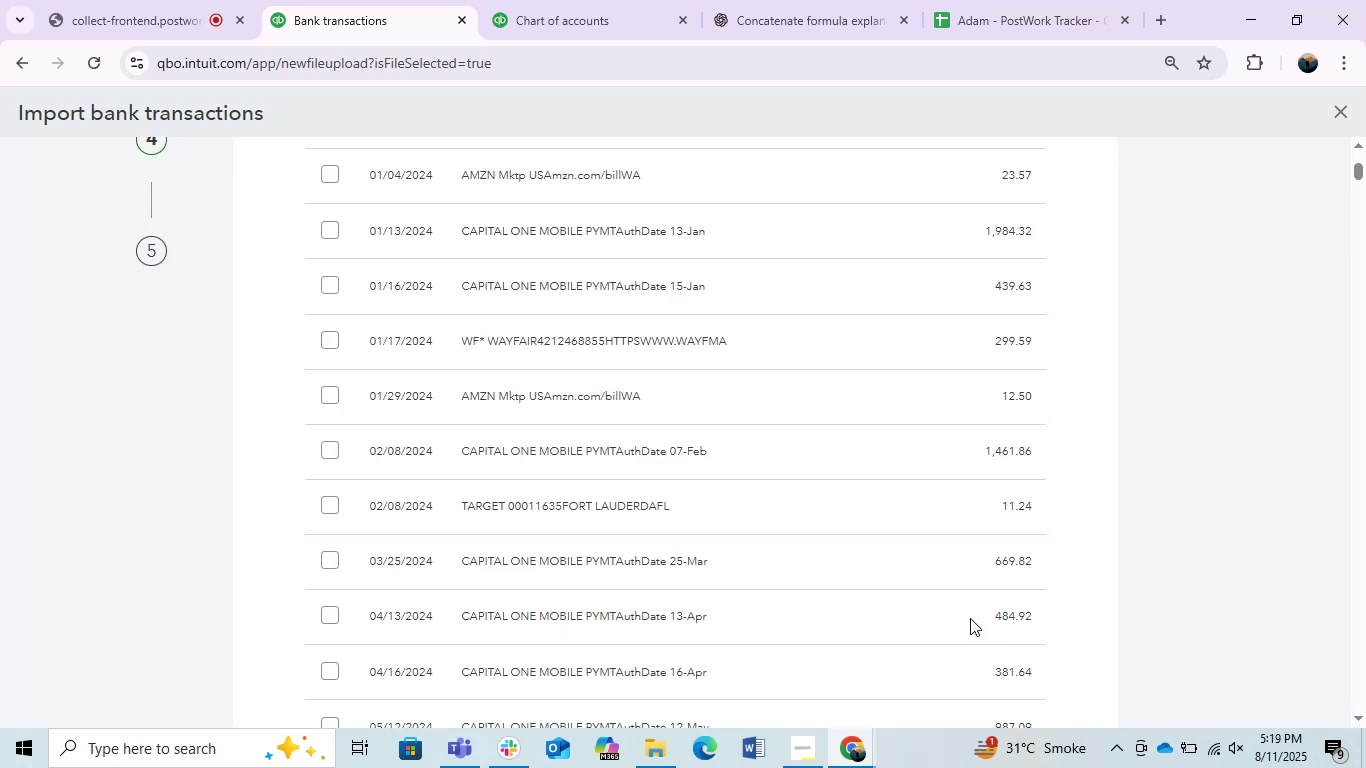 
scroll: coordinate [362, 252], scroll_direction: up, amount: 1.0
 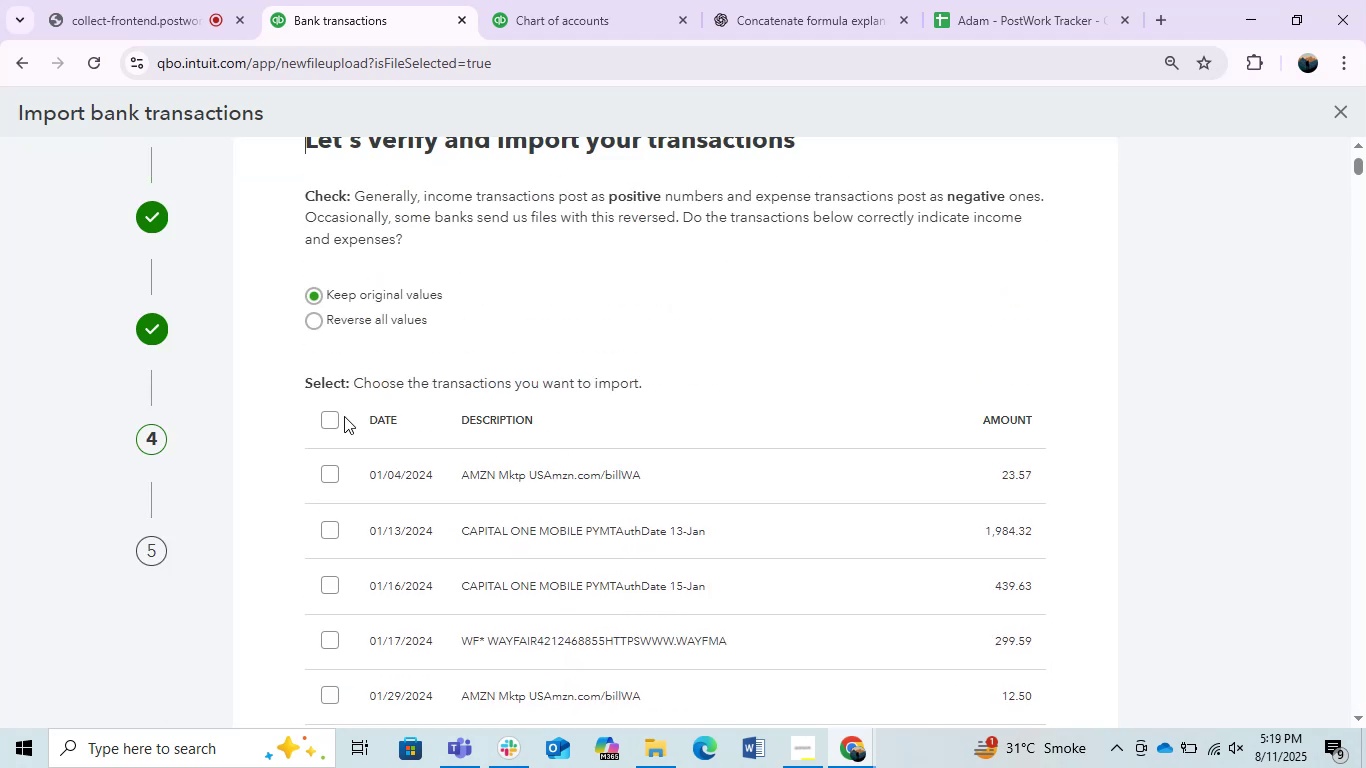 
left_click([329, 420])
 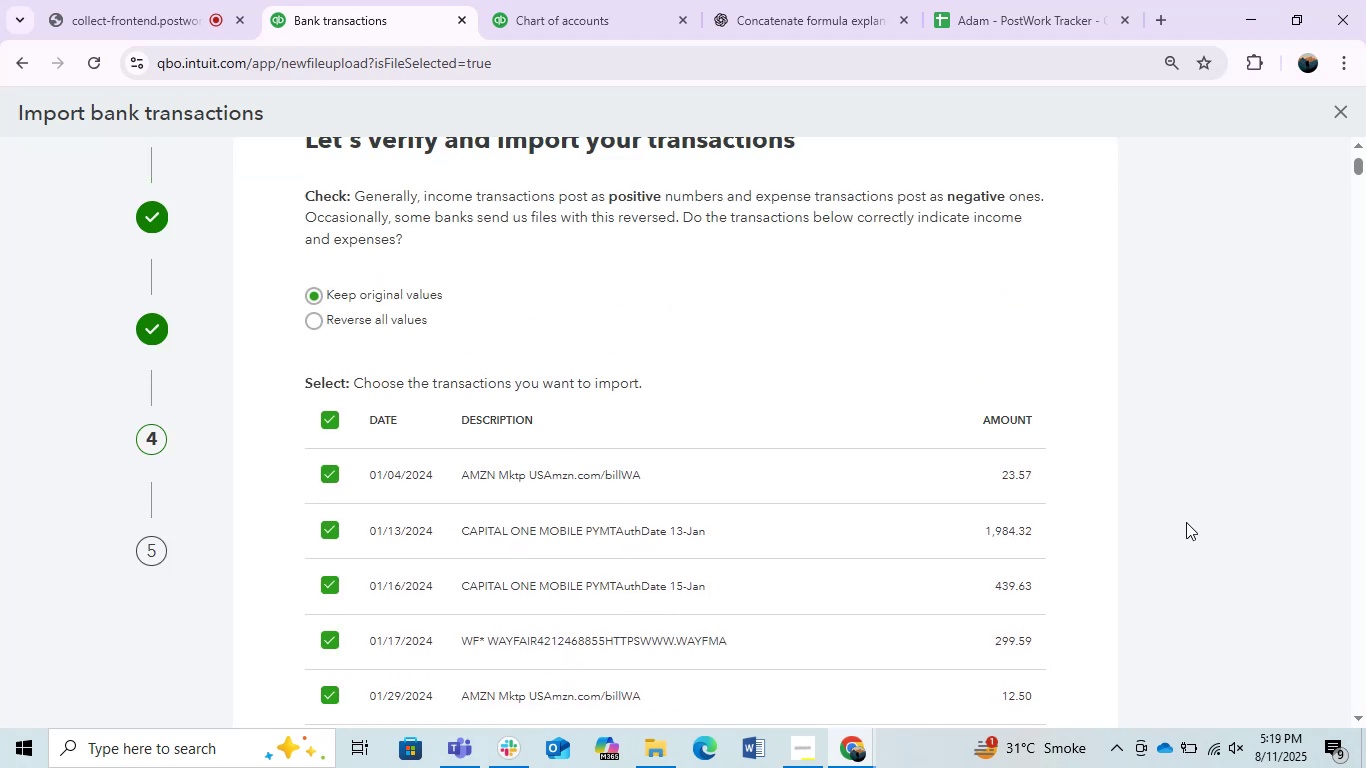 
scroll: coordinate [1235, 540], scroll_direction: down, amount: 33.0
 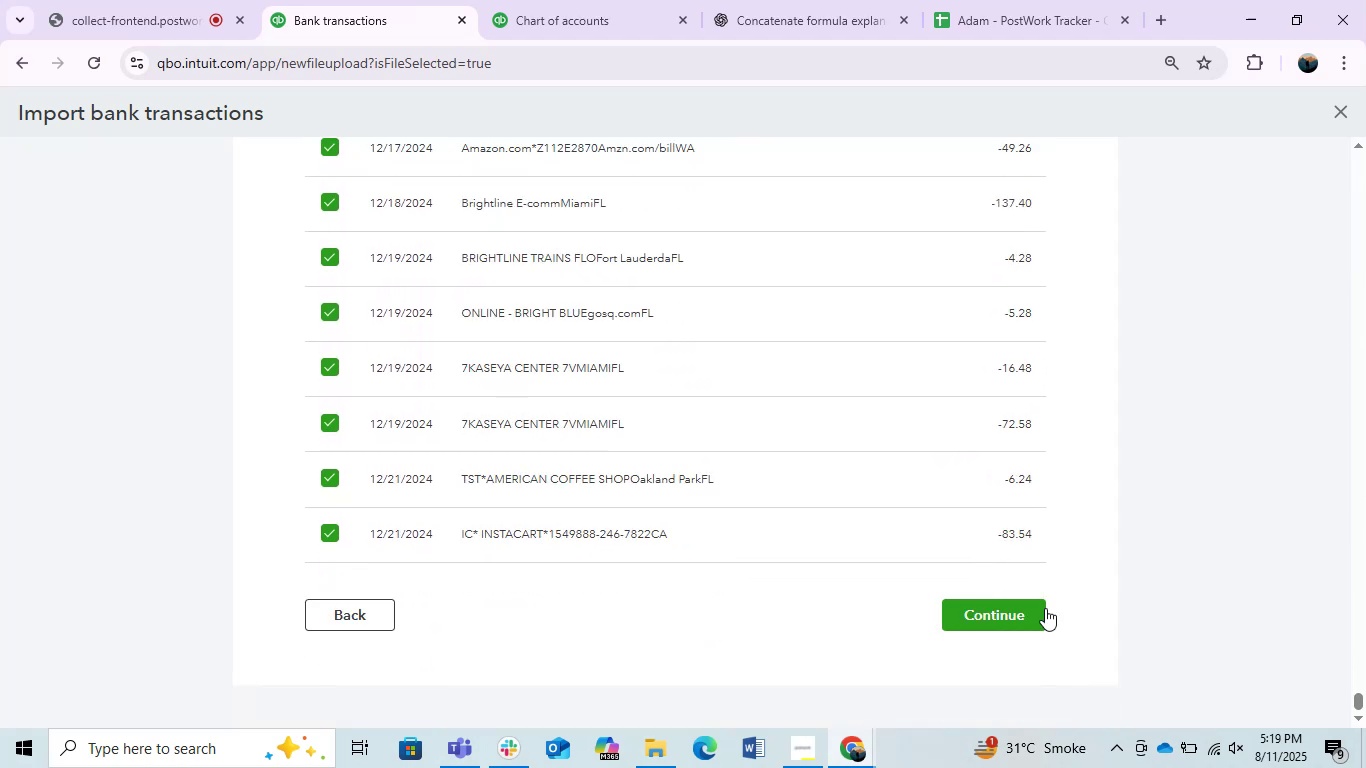 
left_click([1025, 608])
 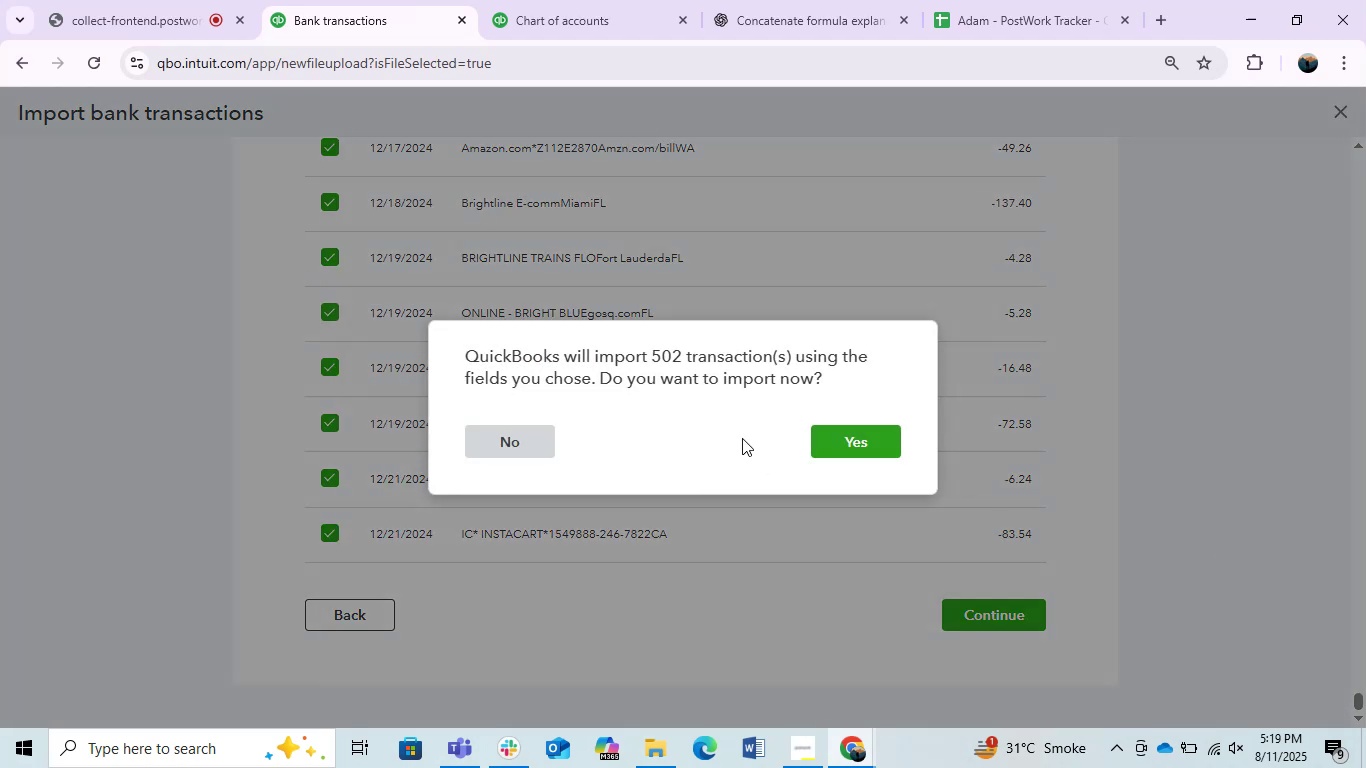 
left_click([868, 427])
 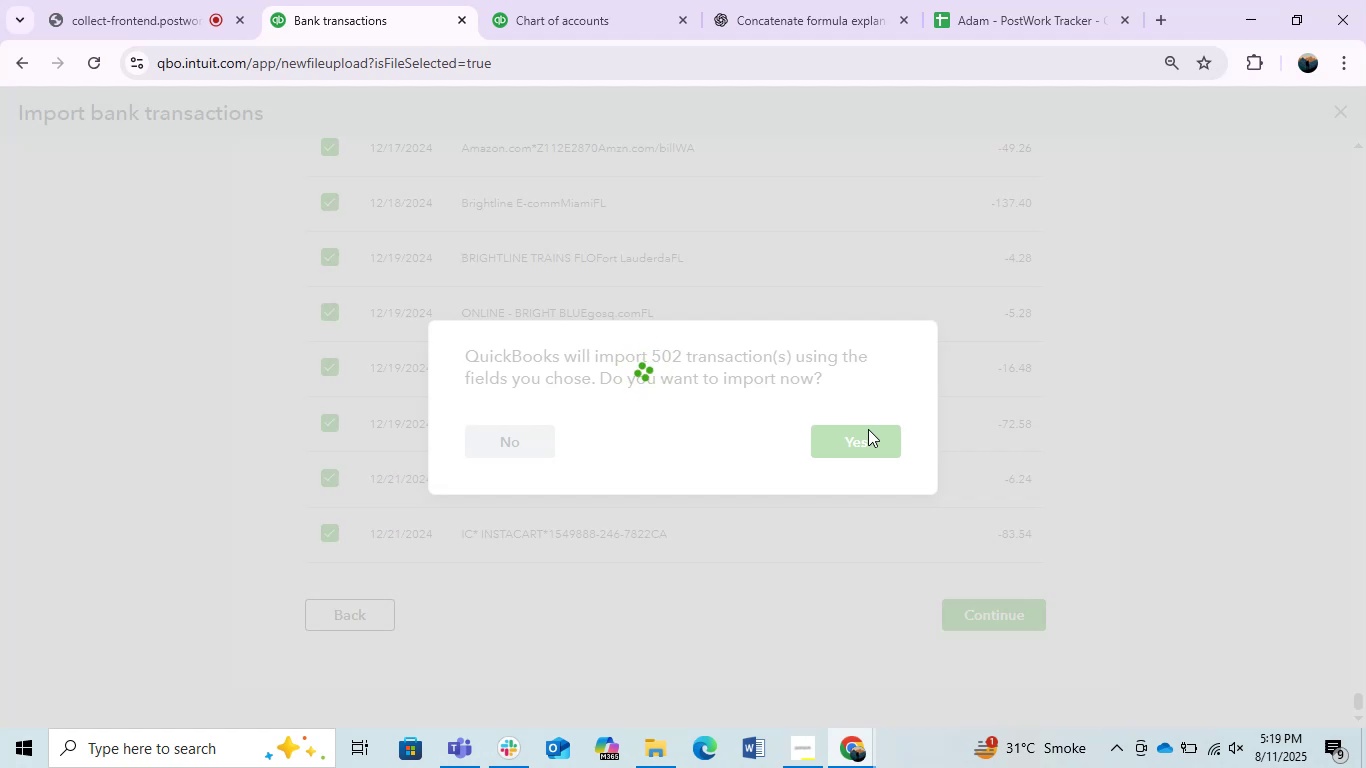 
wait(29.58)
 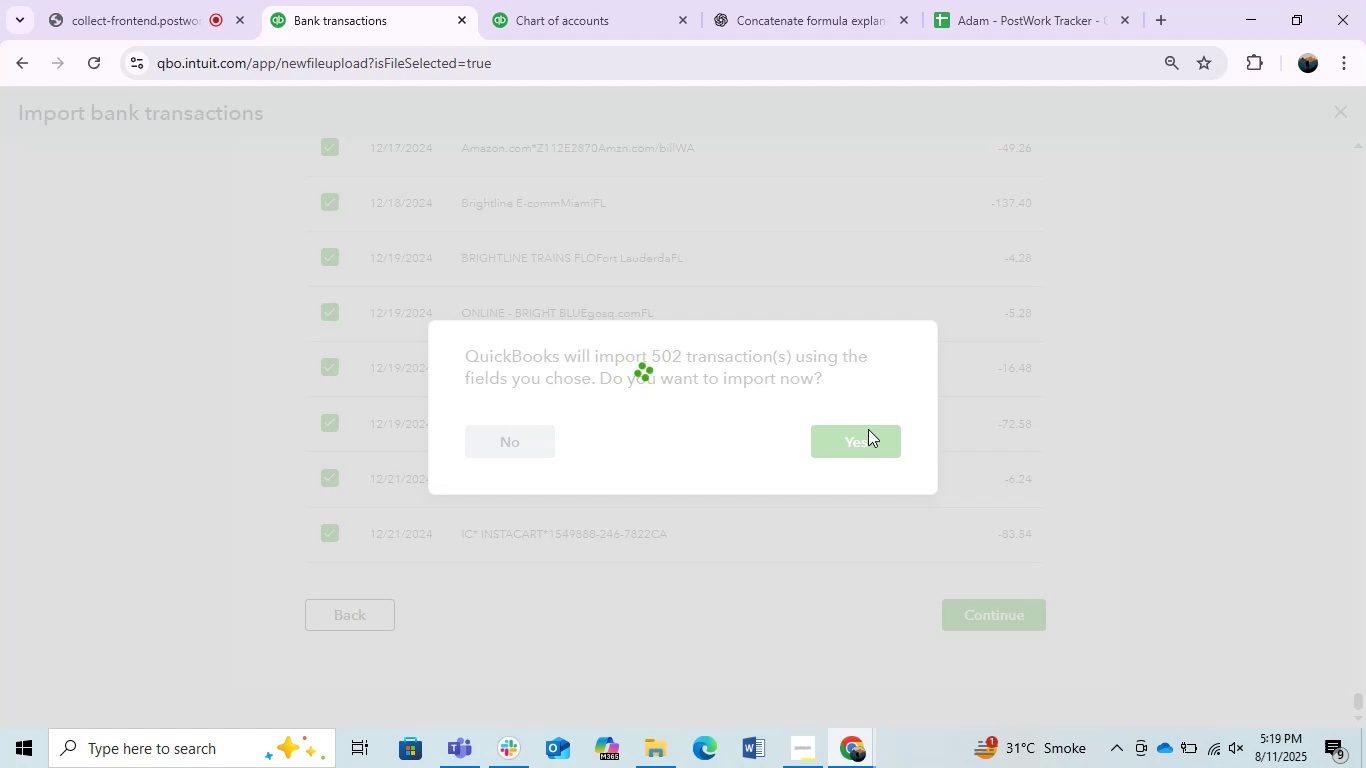 
left_click([143, 0])
 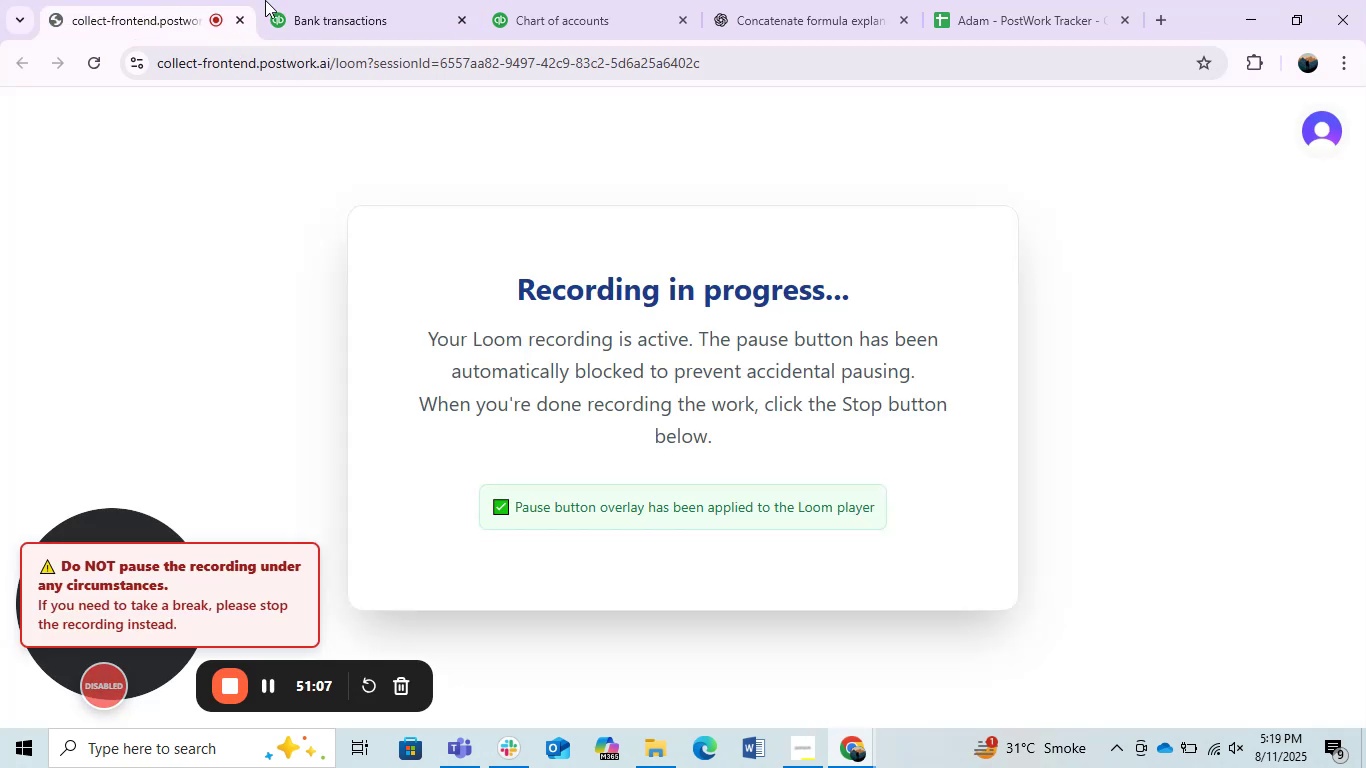 
left_click([378, 0])
 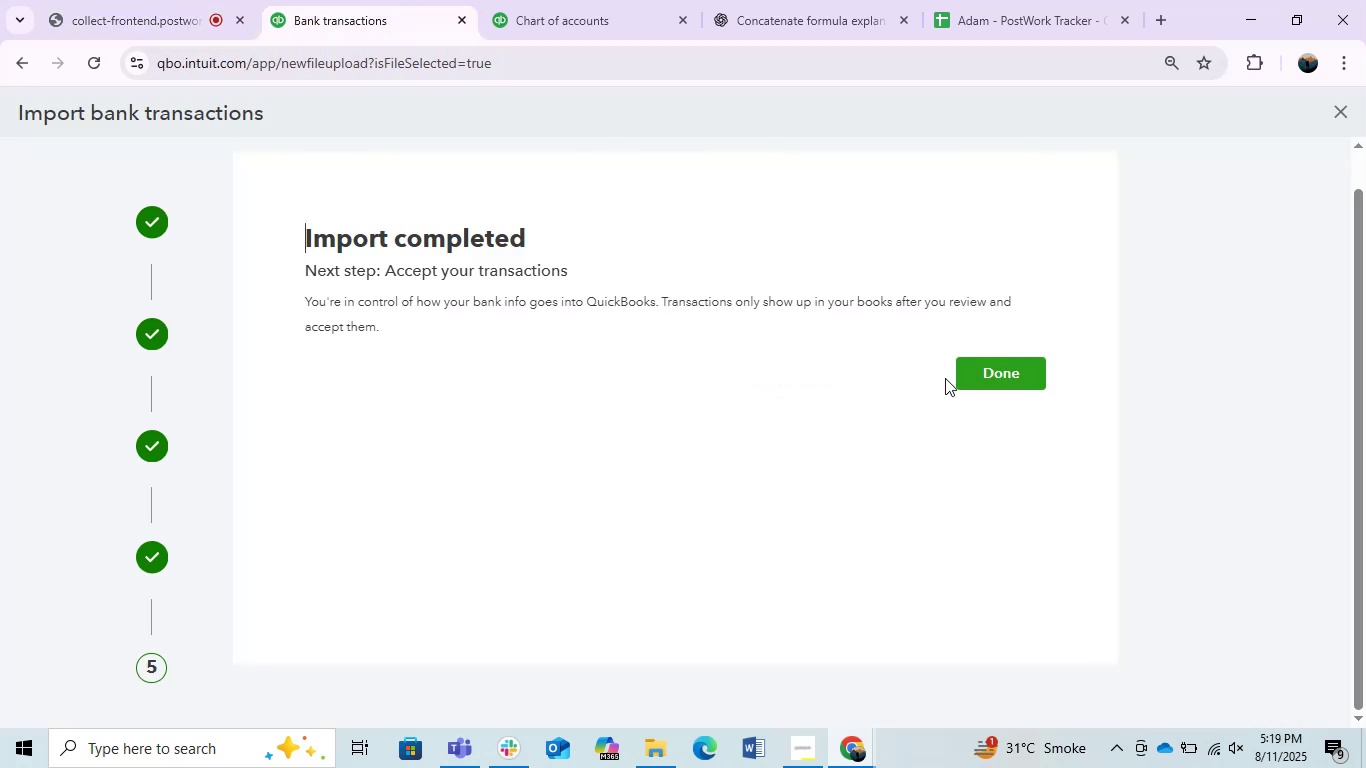 
left_click([992, 372])
 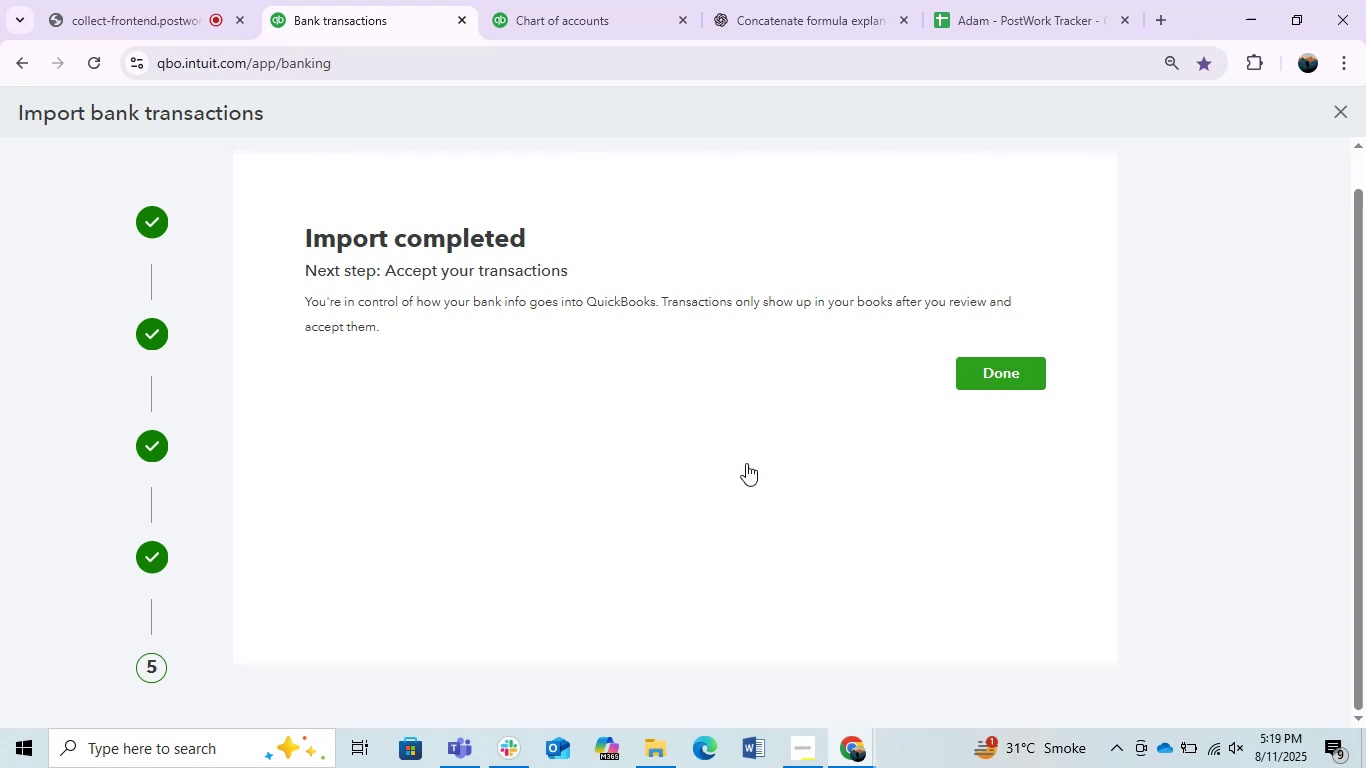 
mouse_move([714, 466])
 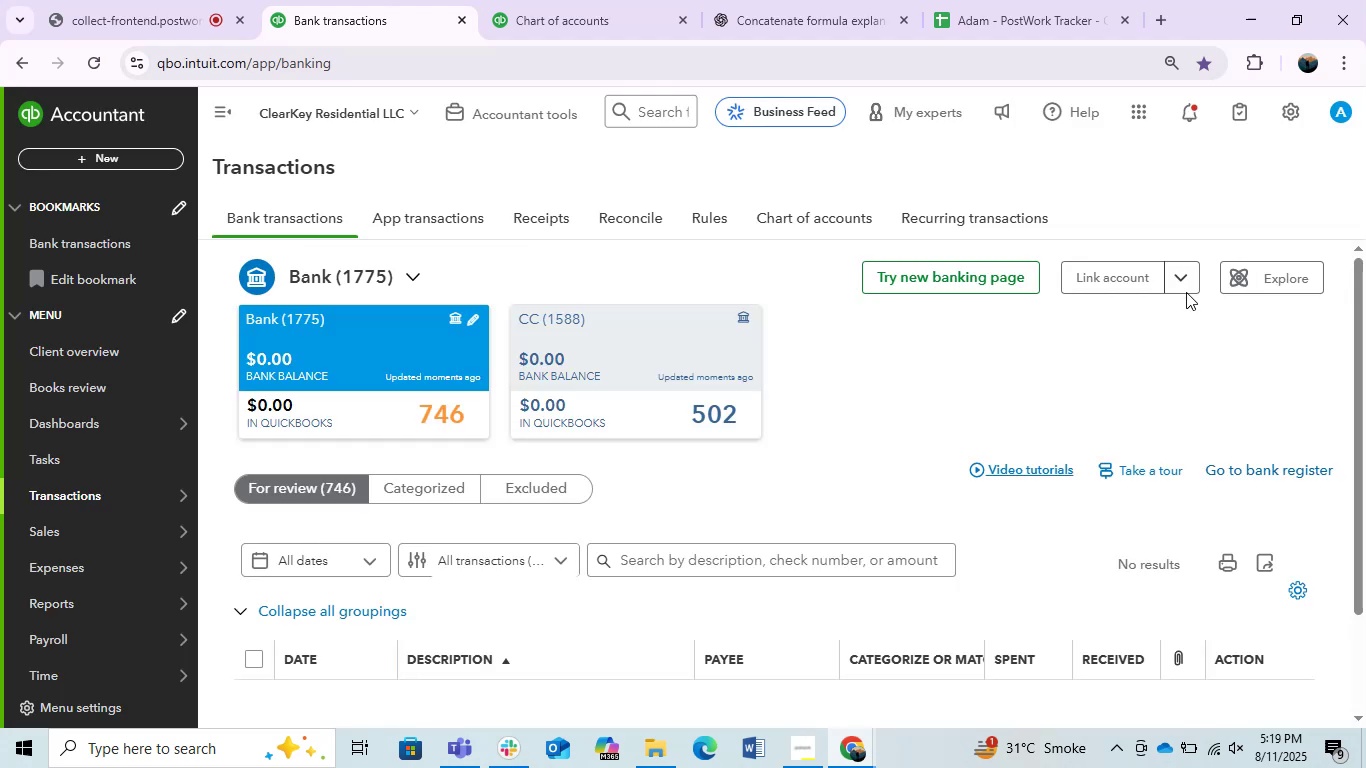 
left_click([1180, 273])
 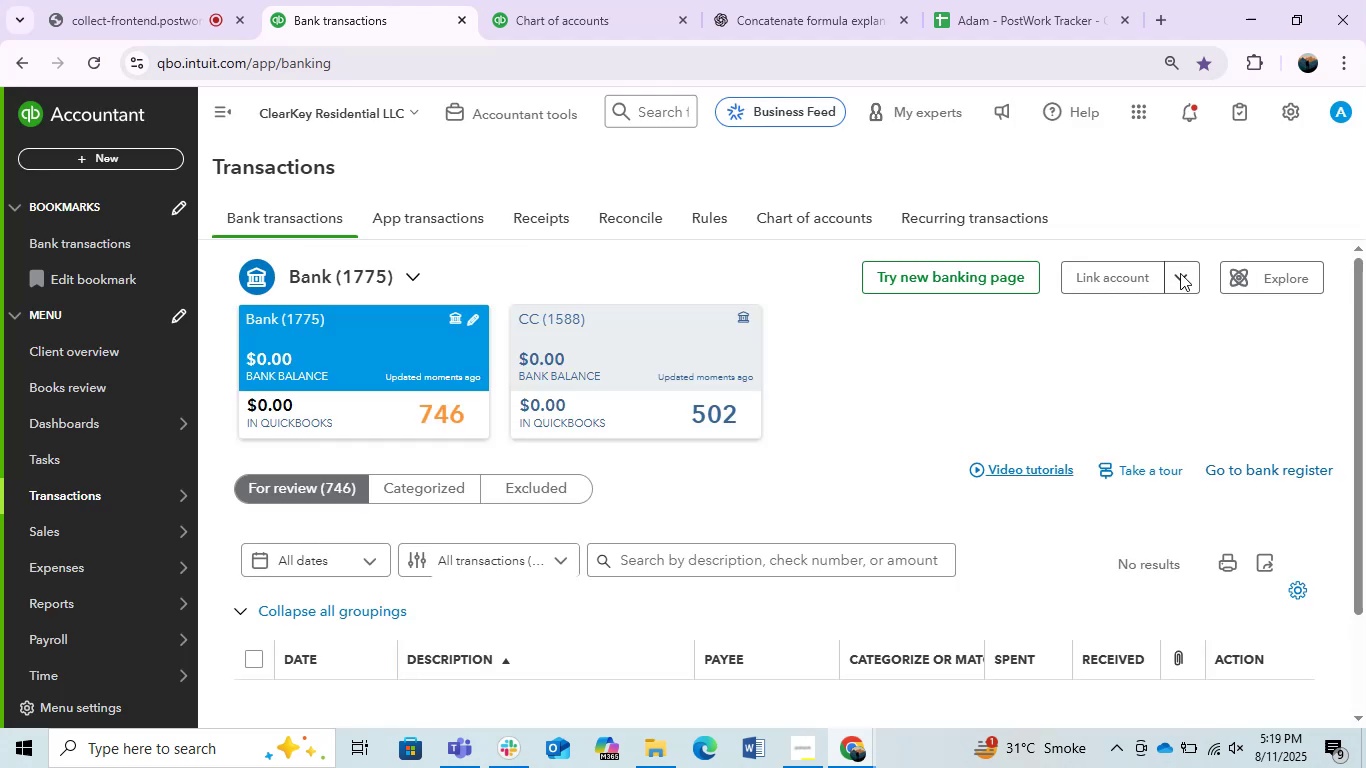 
left_click([1180, 273])
 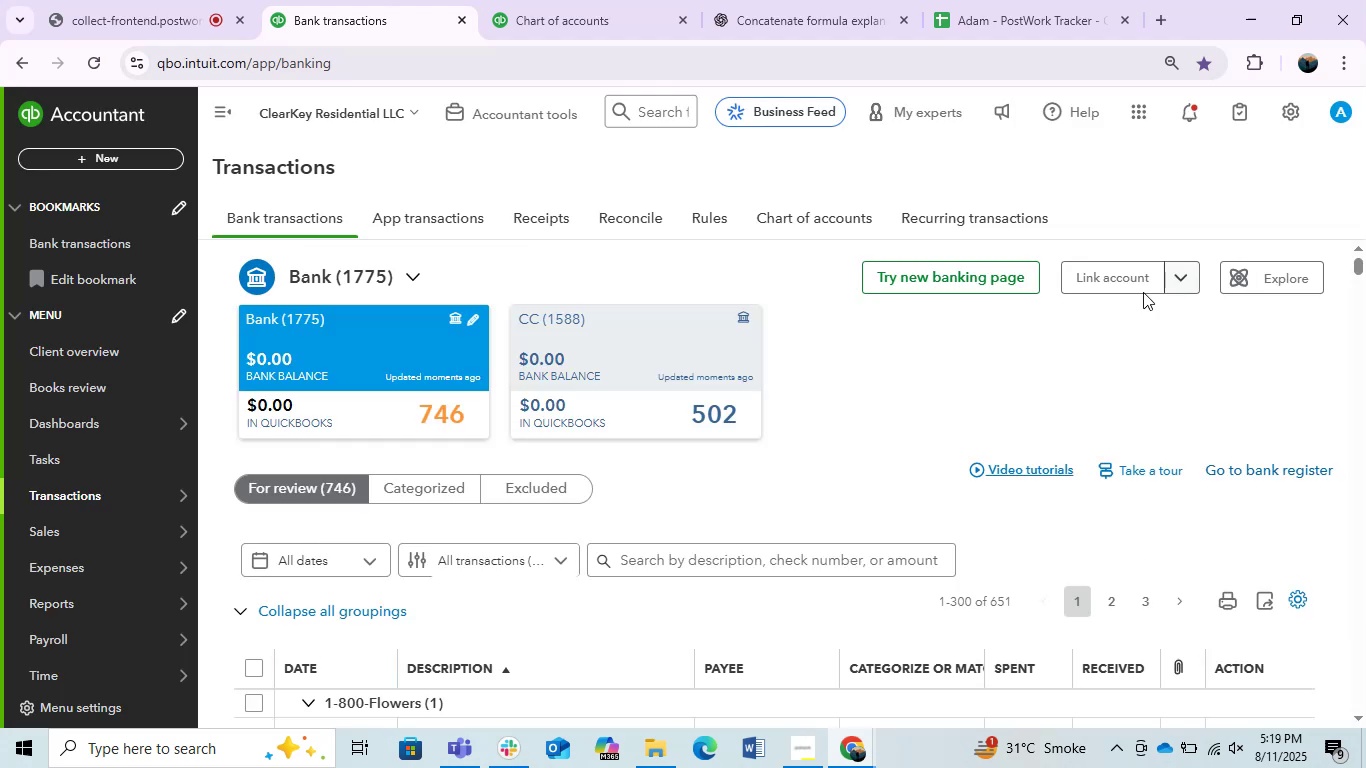 
left_click([1169, 270])
 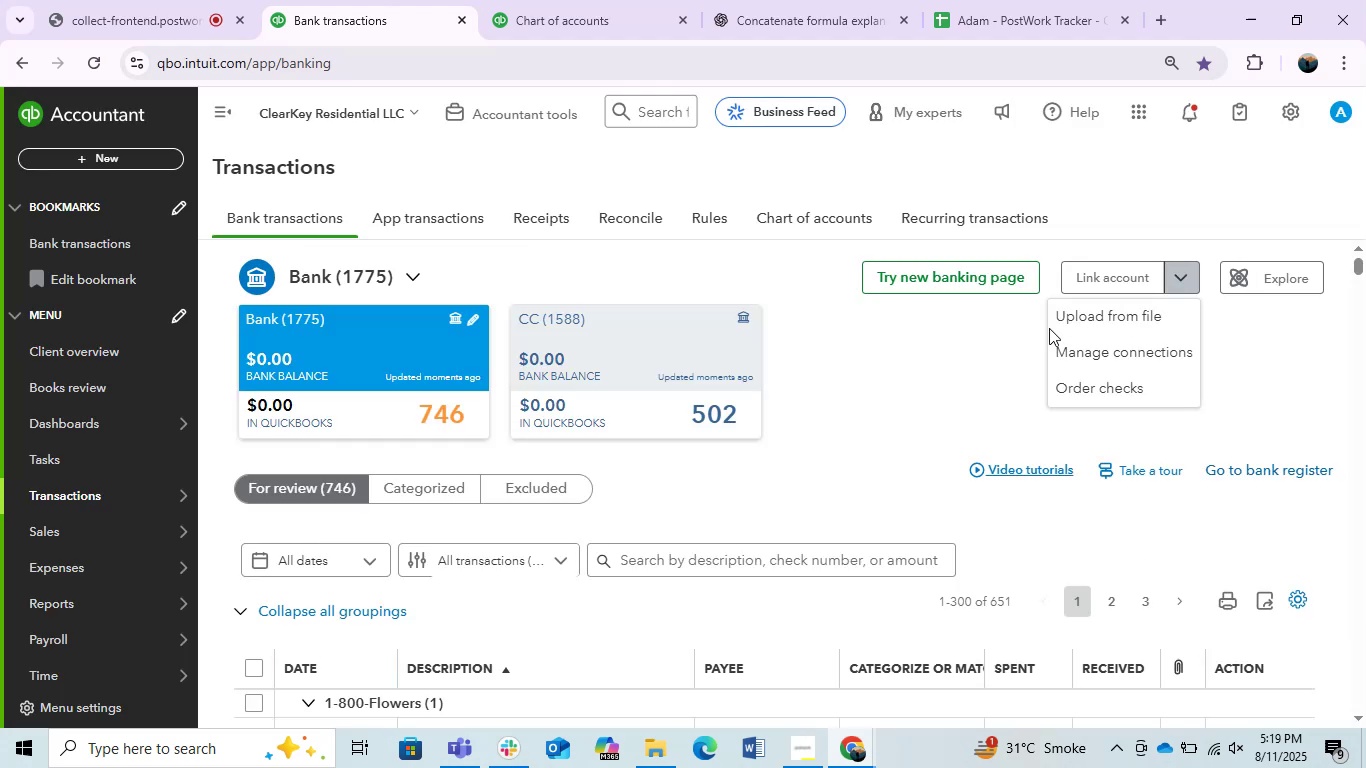 
left_click([1068, 326])
 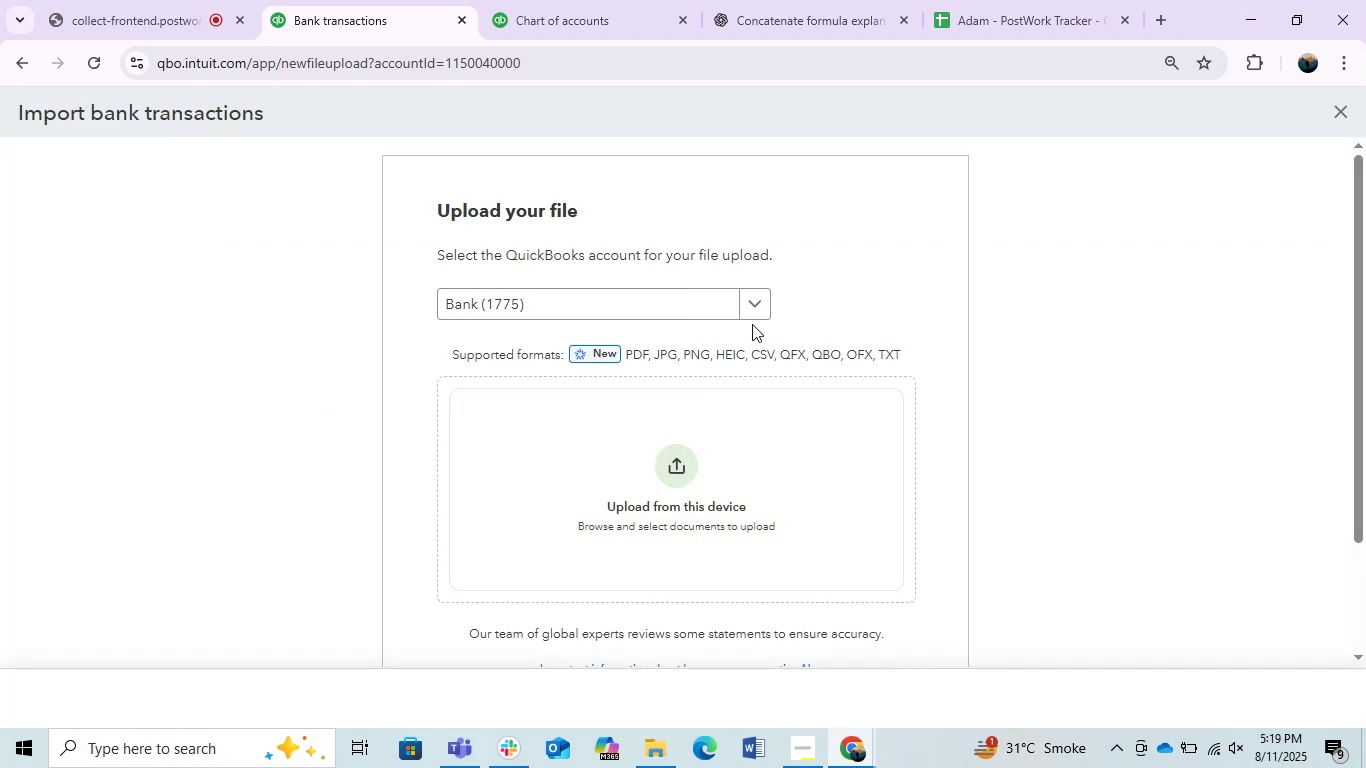 
left_click([760, 309])
 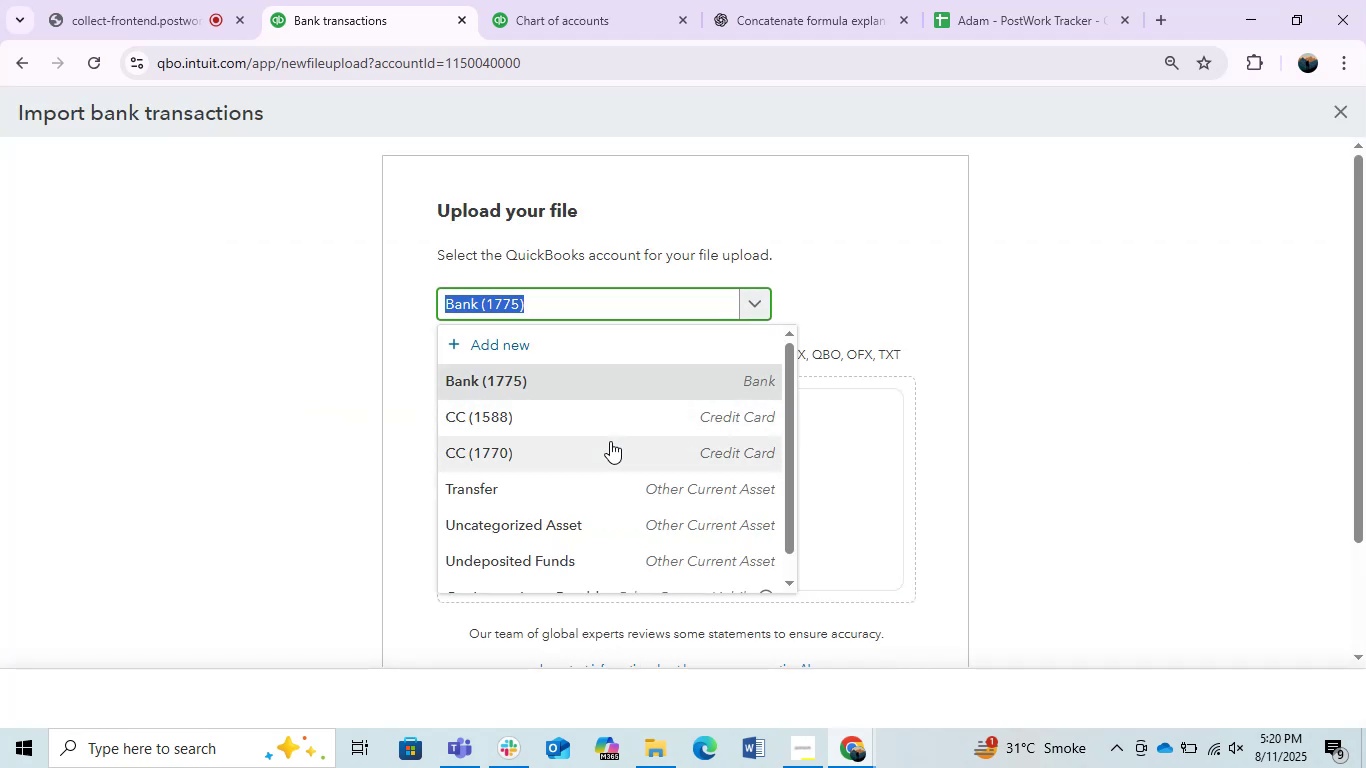 
left_click([594, 458])
 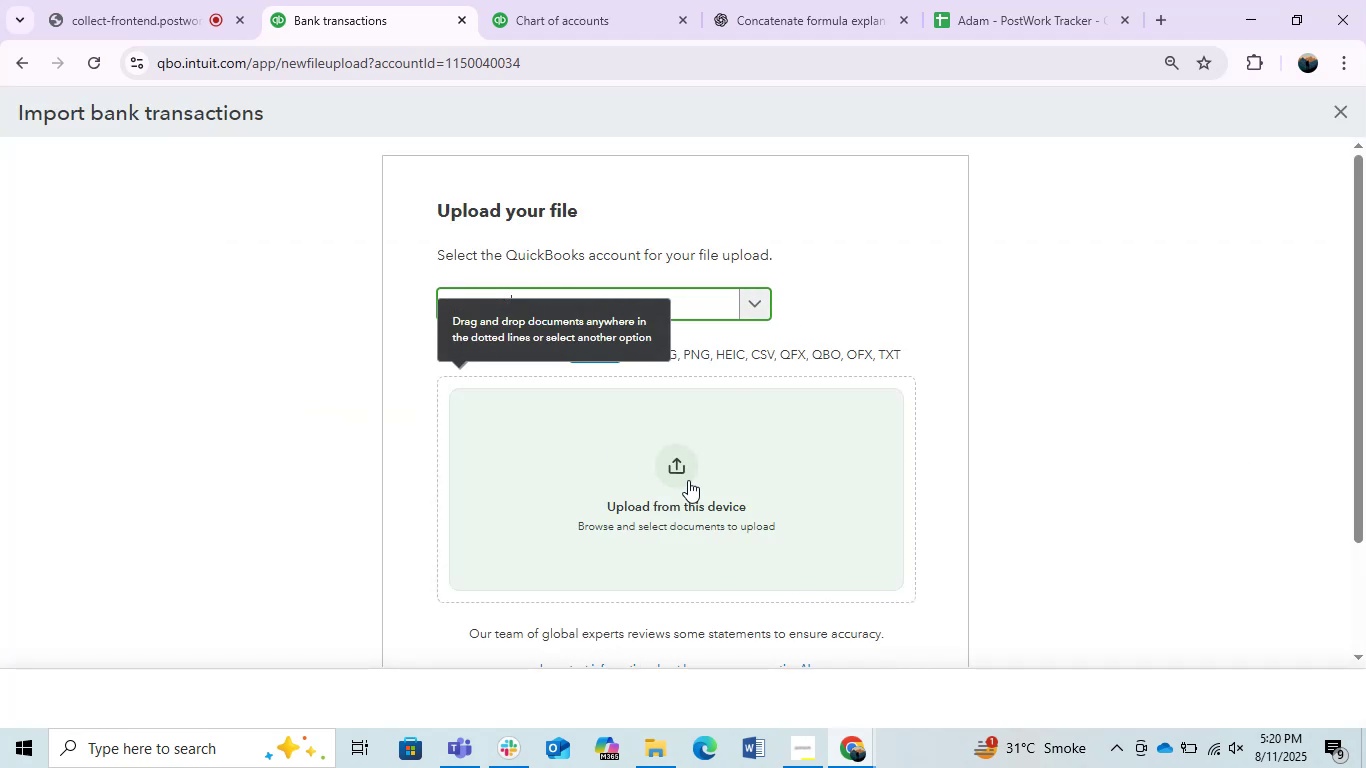 
left_click([690, 483])
 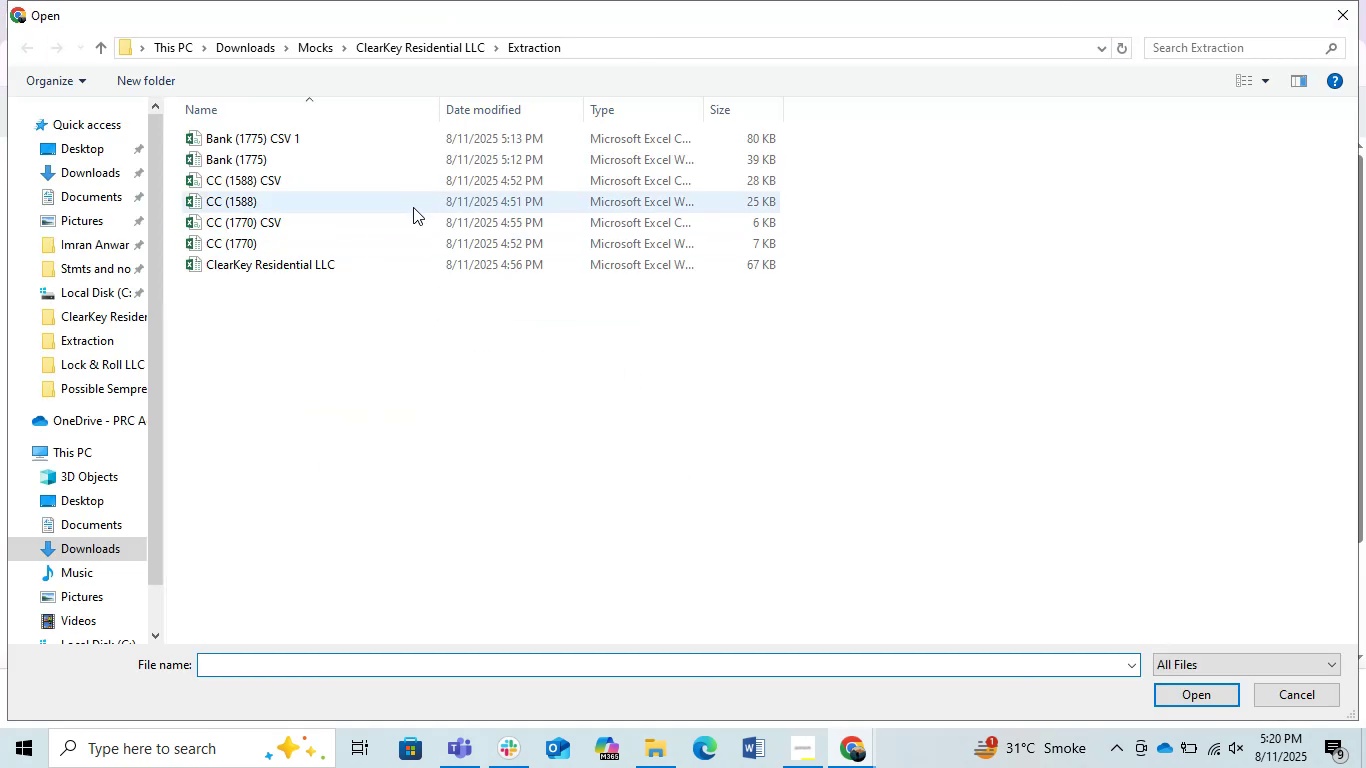 
left_click([407, 223])
 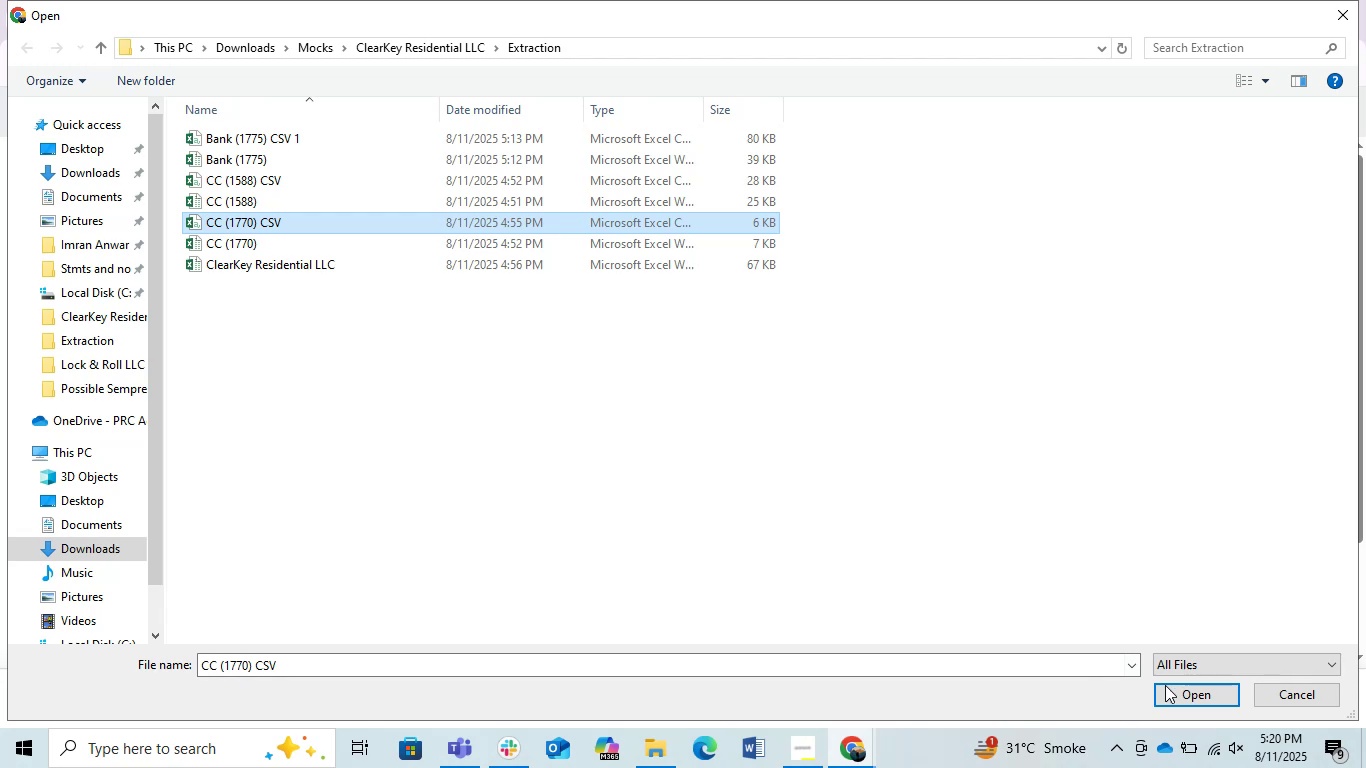 
left_click([1181, 694])
 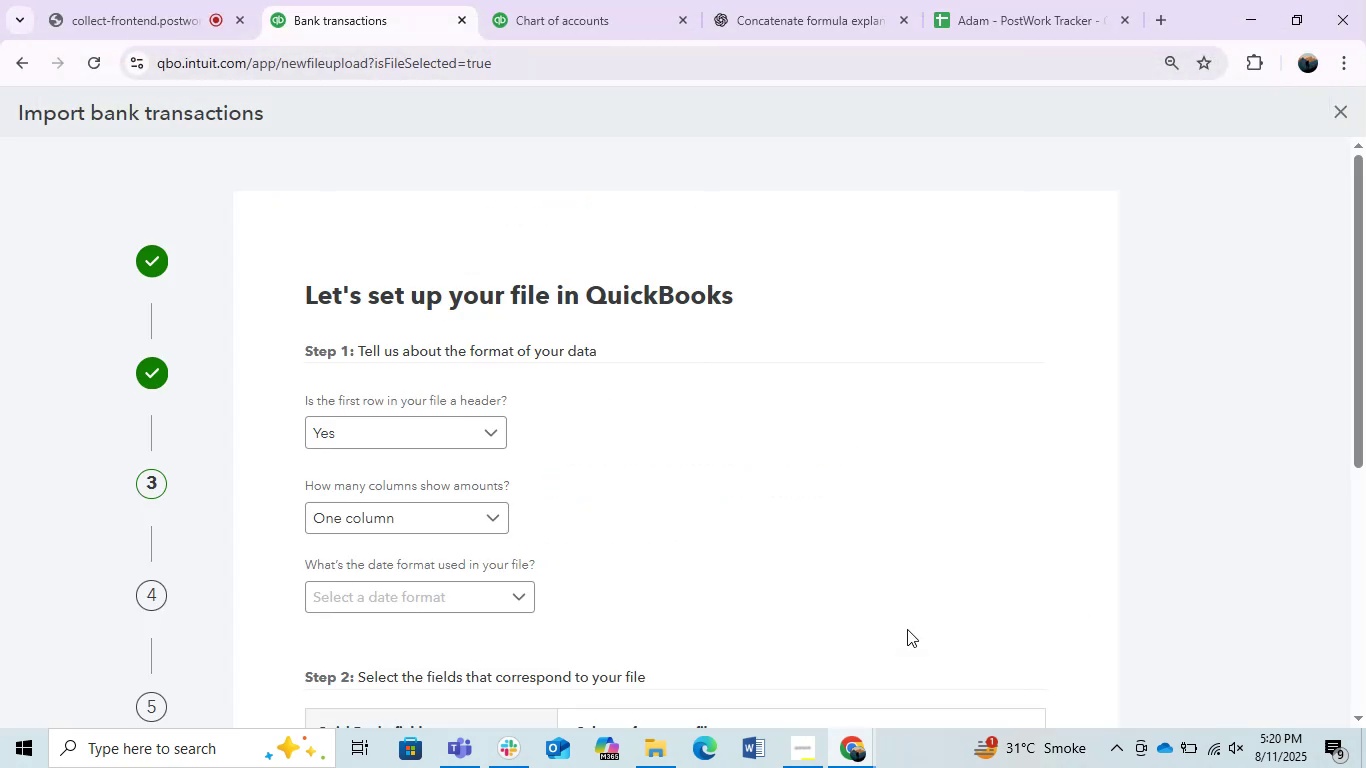 
left_click([461, 603])
 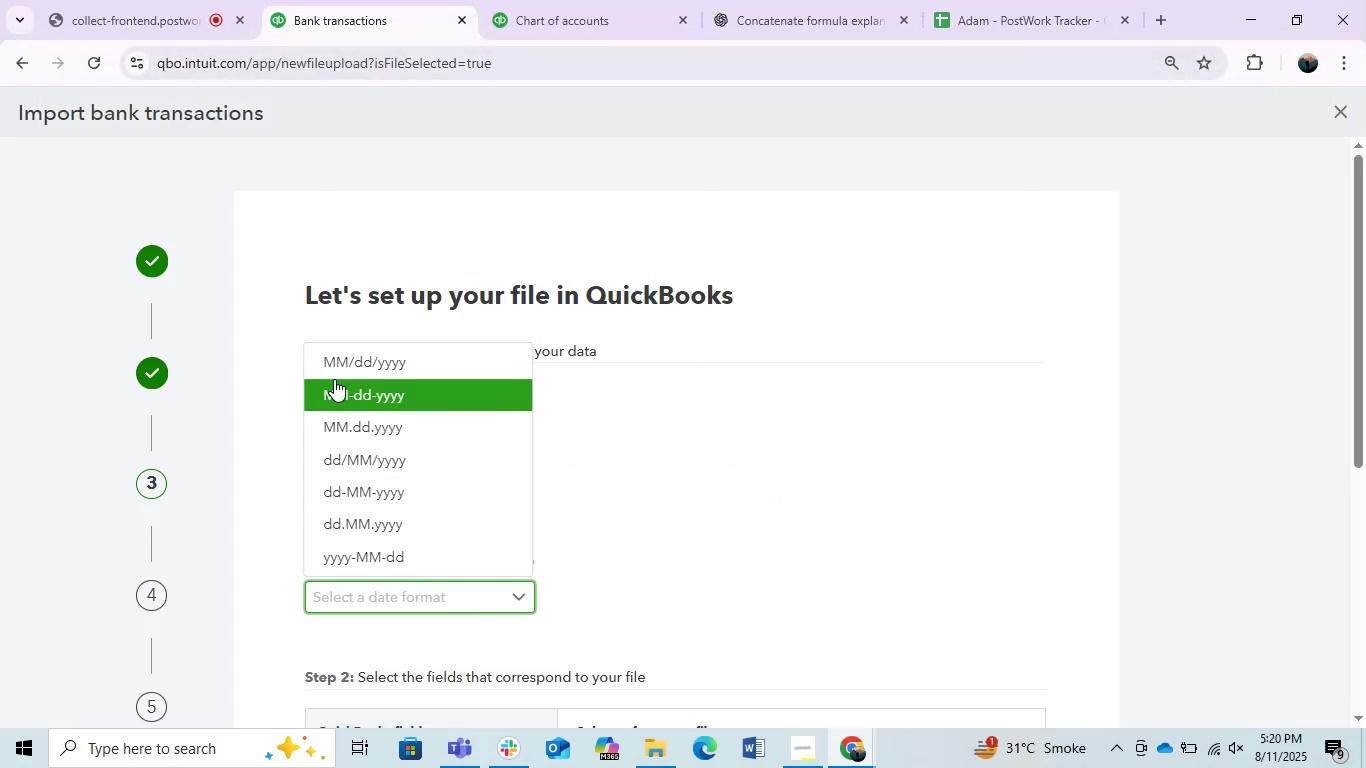 
left_click([365, 363])
 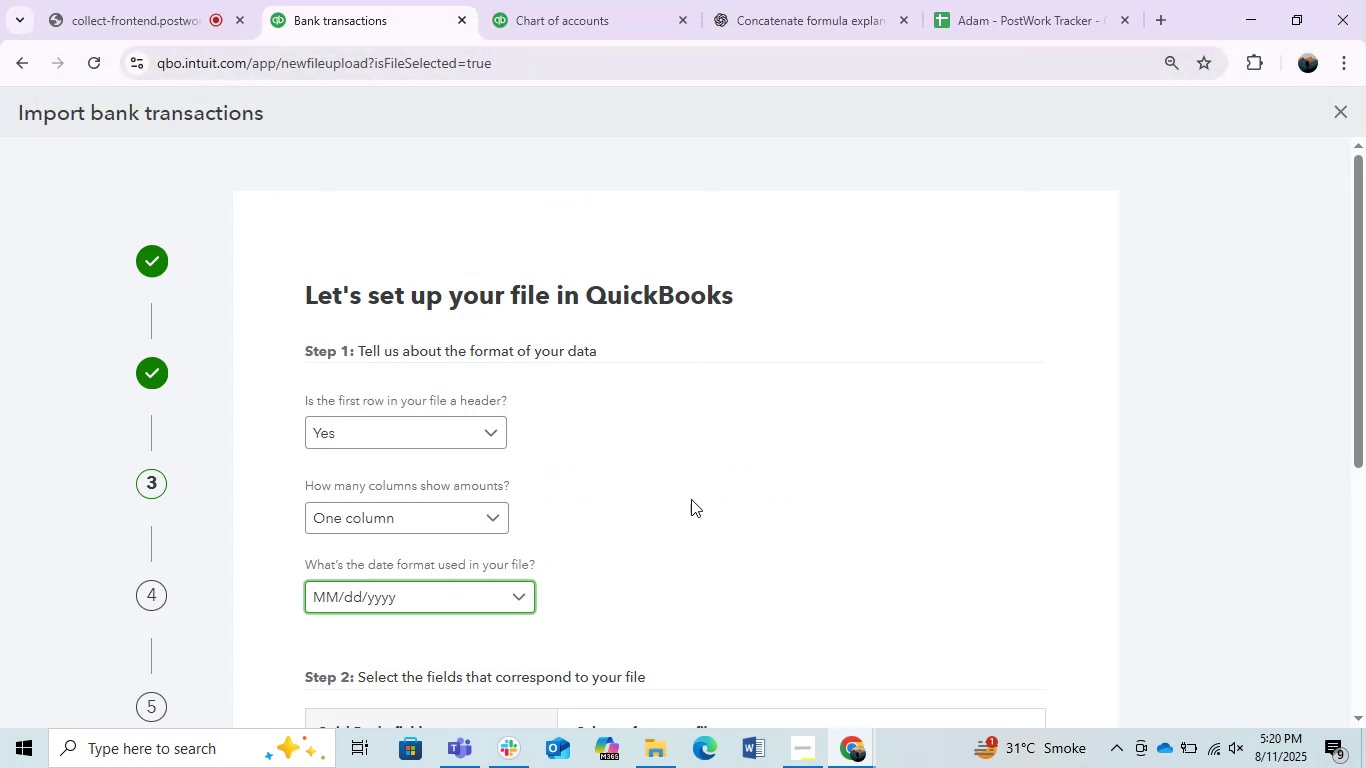 
scroll: coordinate [726, 503], scroll_direction: down, amount: 2.0
 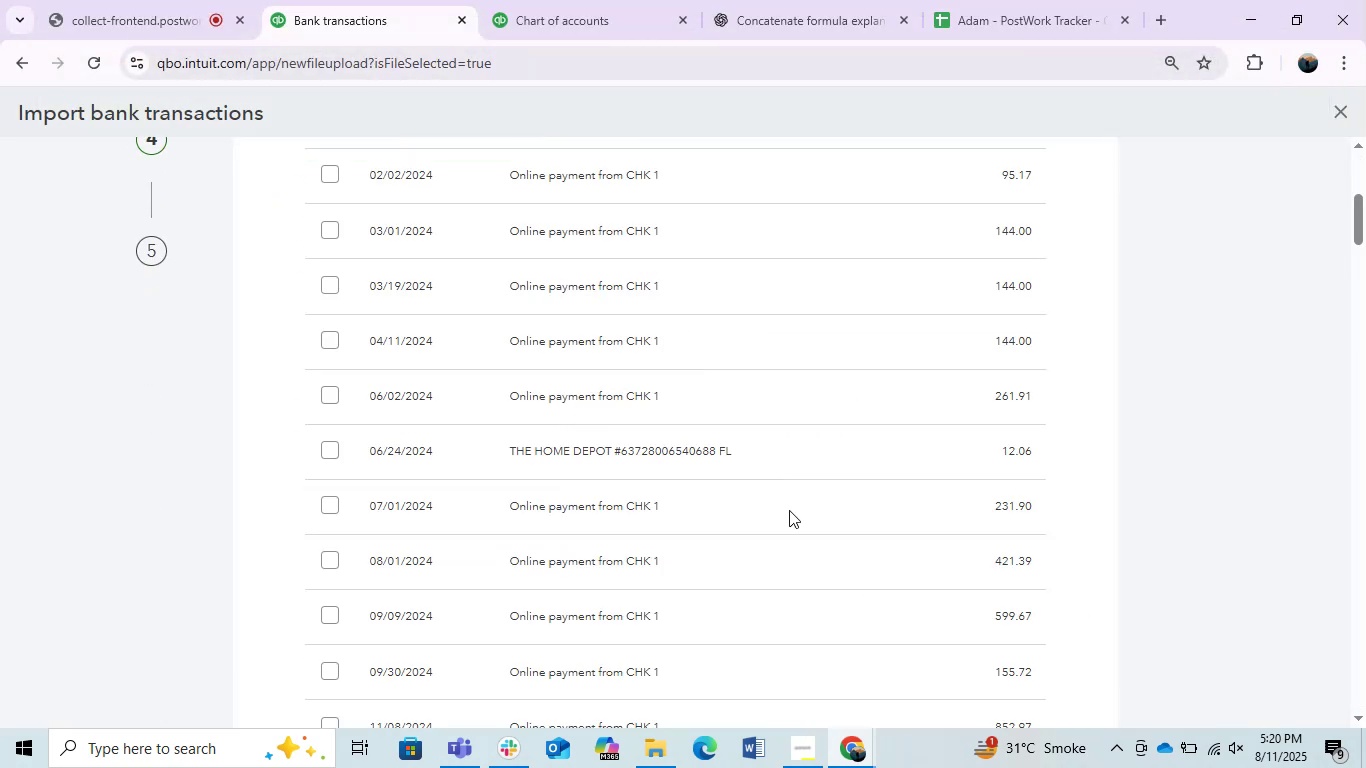 
scroll: coordinate [362, 220], scroll_direction: up, amount: 2.0
 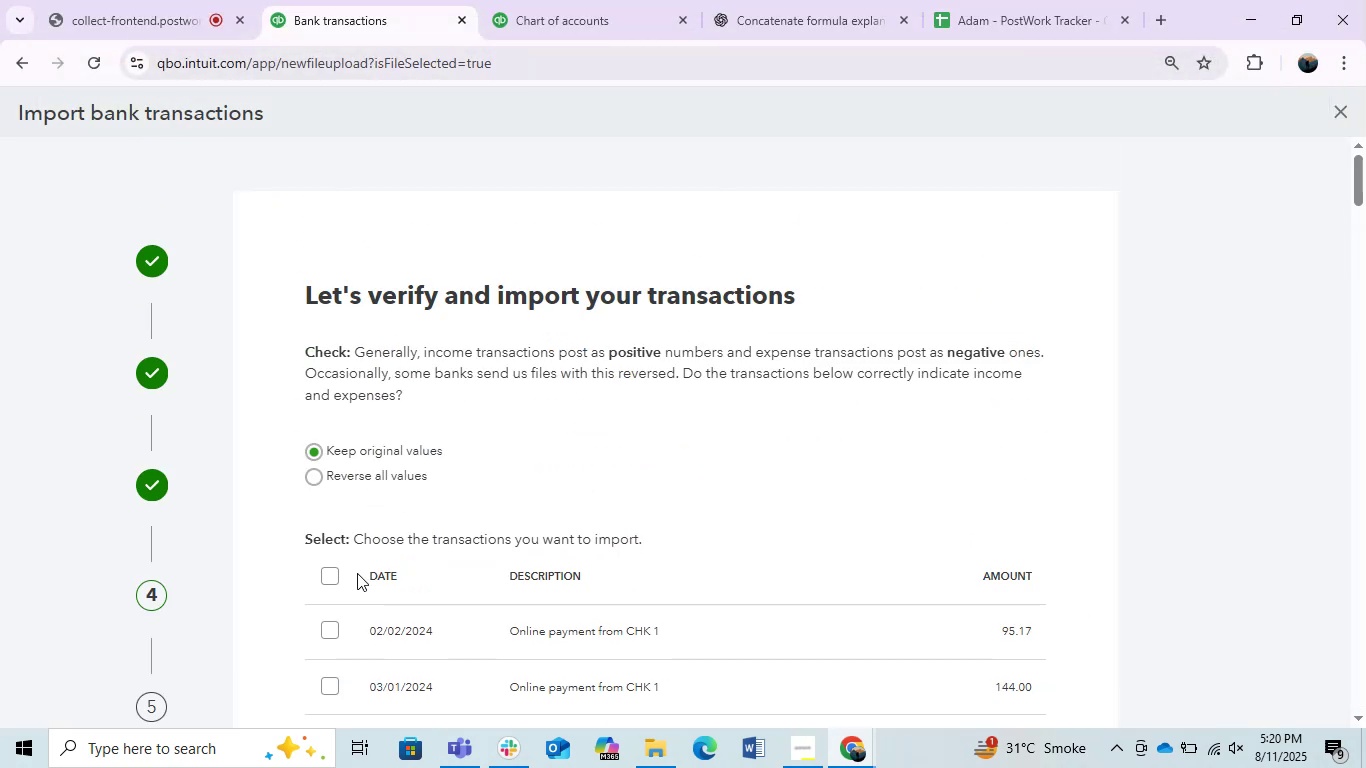 
left_click([332, 573])
 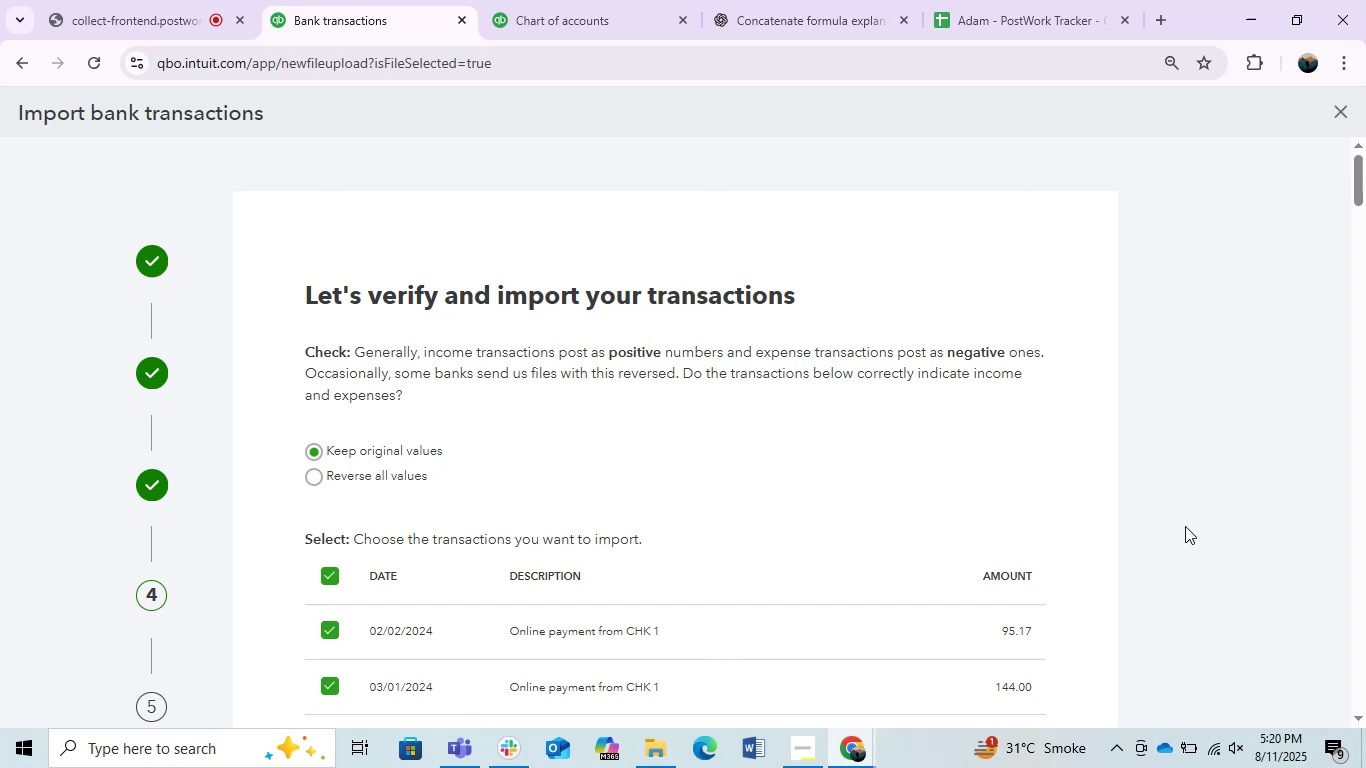 
scroll: coordinate [1063, 541], scroll_direction: down, amount: 25.0
 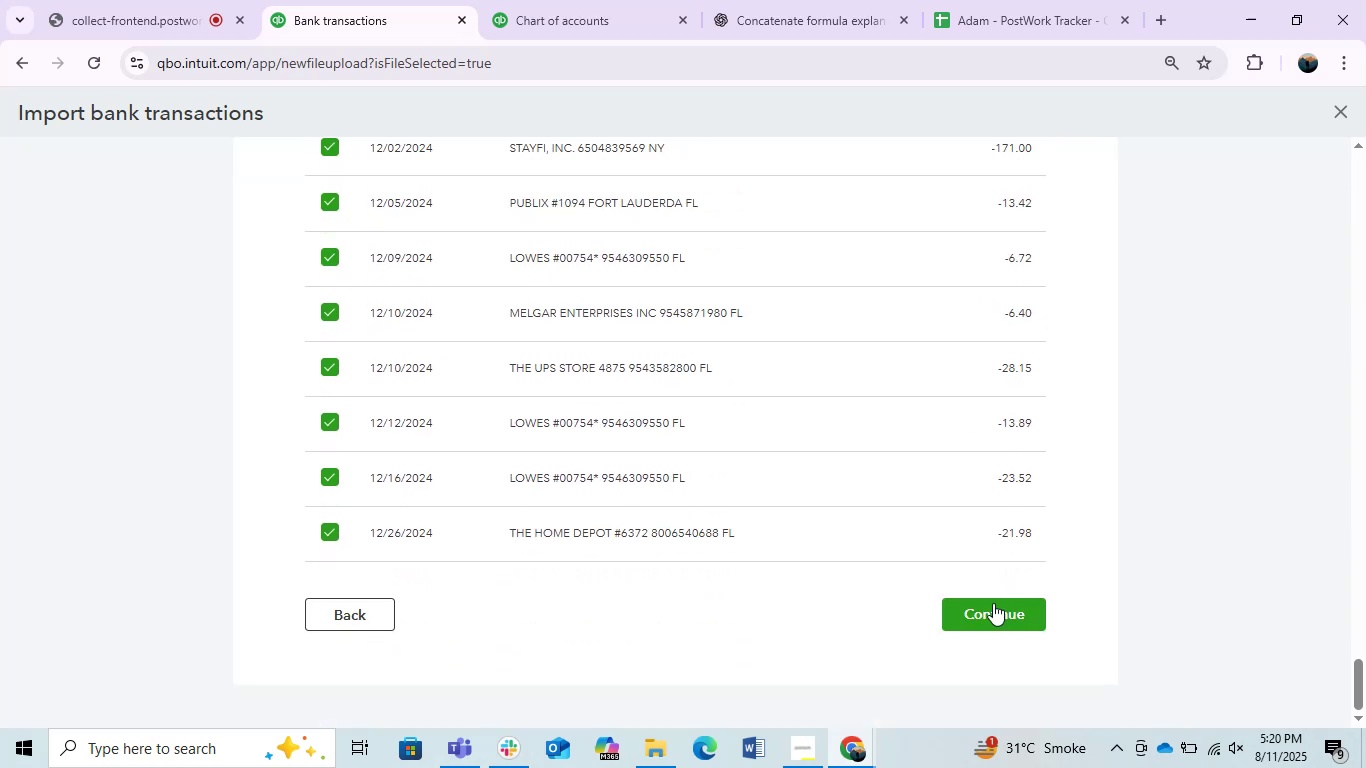 
left_click([993, 603])
 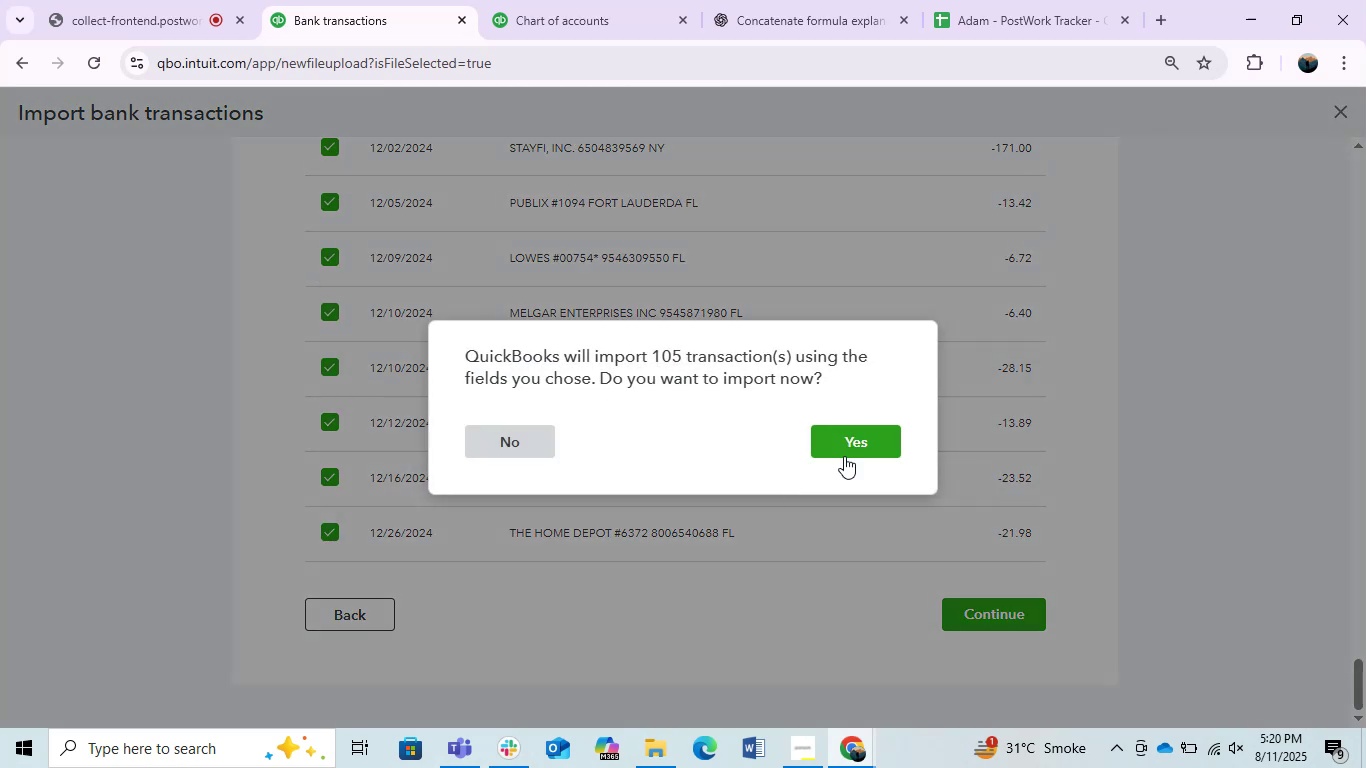 
left_click([849, 448])
 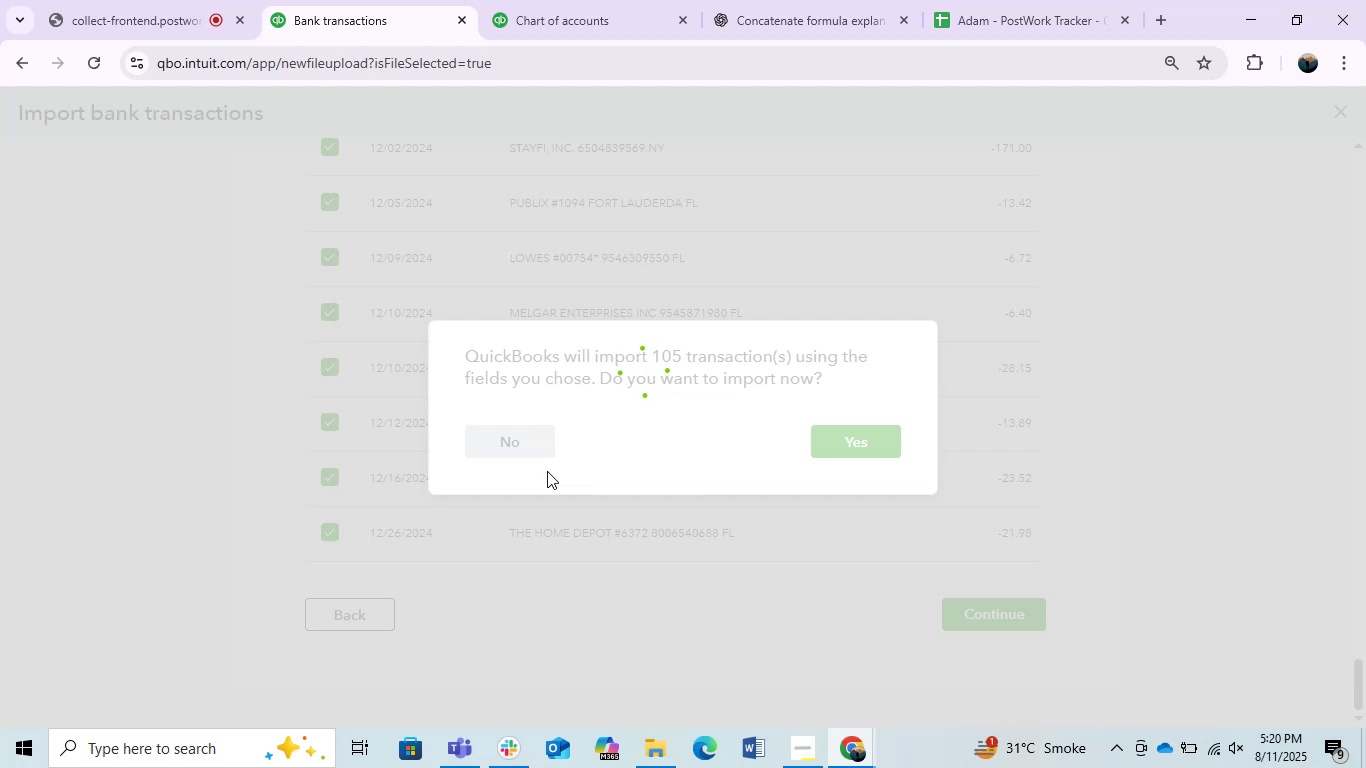 
wait(13.02)
 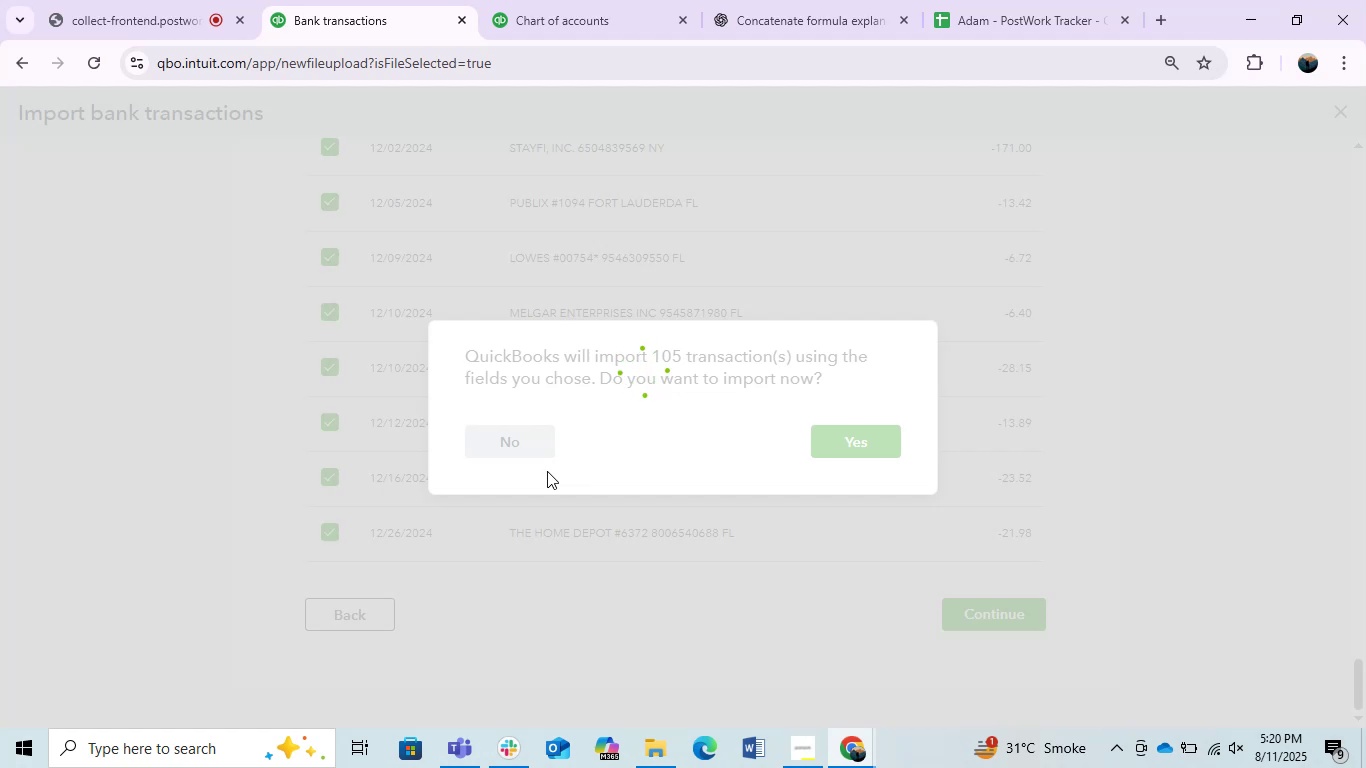 
left_click([982, 355])
 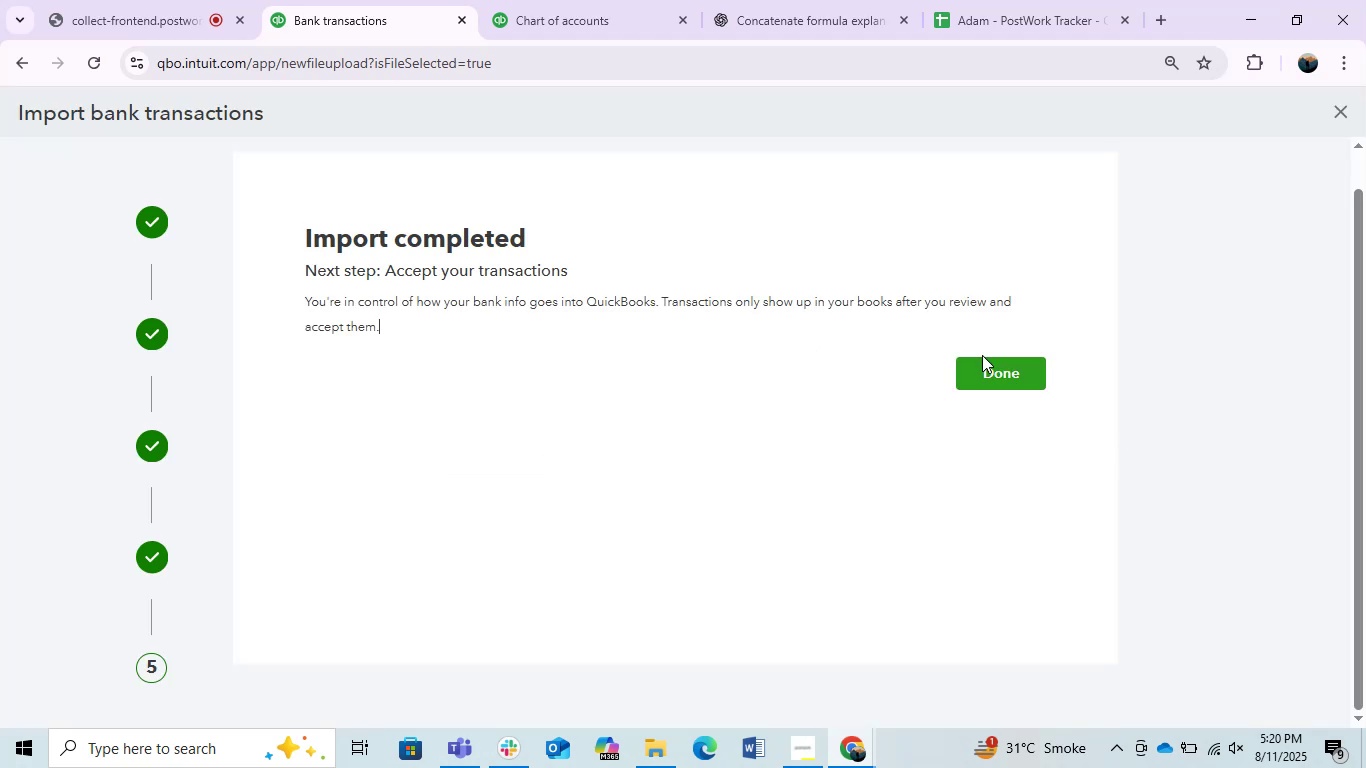 
left_click([982, 369])
 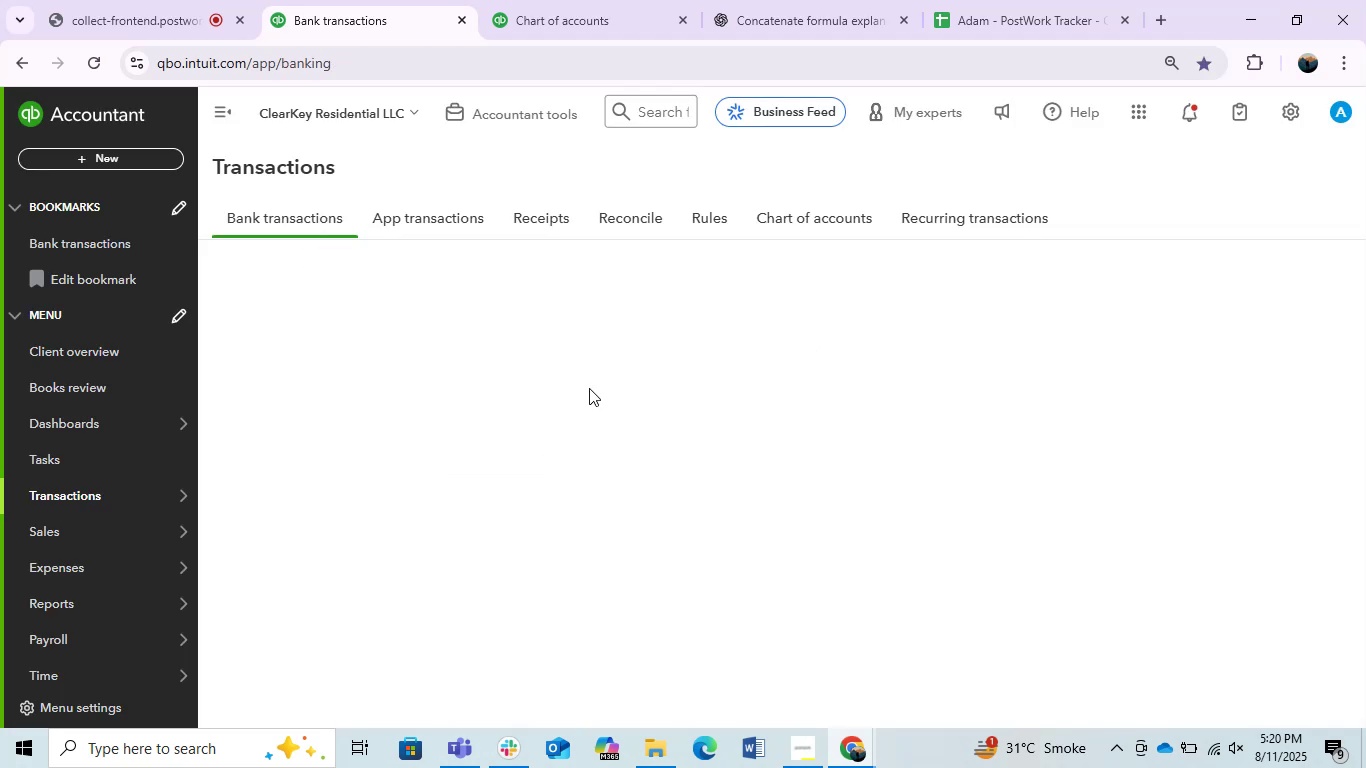 
scroll: coordinate [487, 440], scroll_direction: up, amount: 1.0
 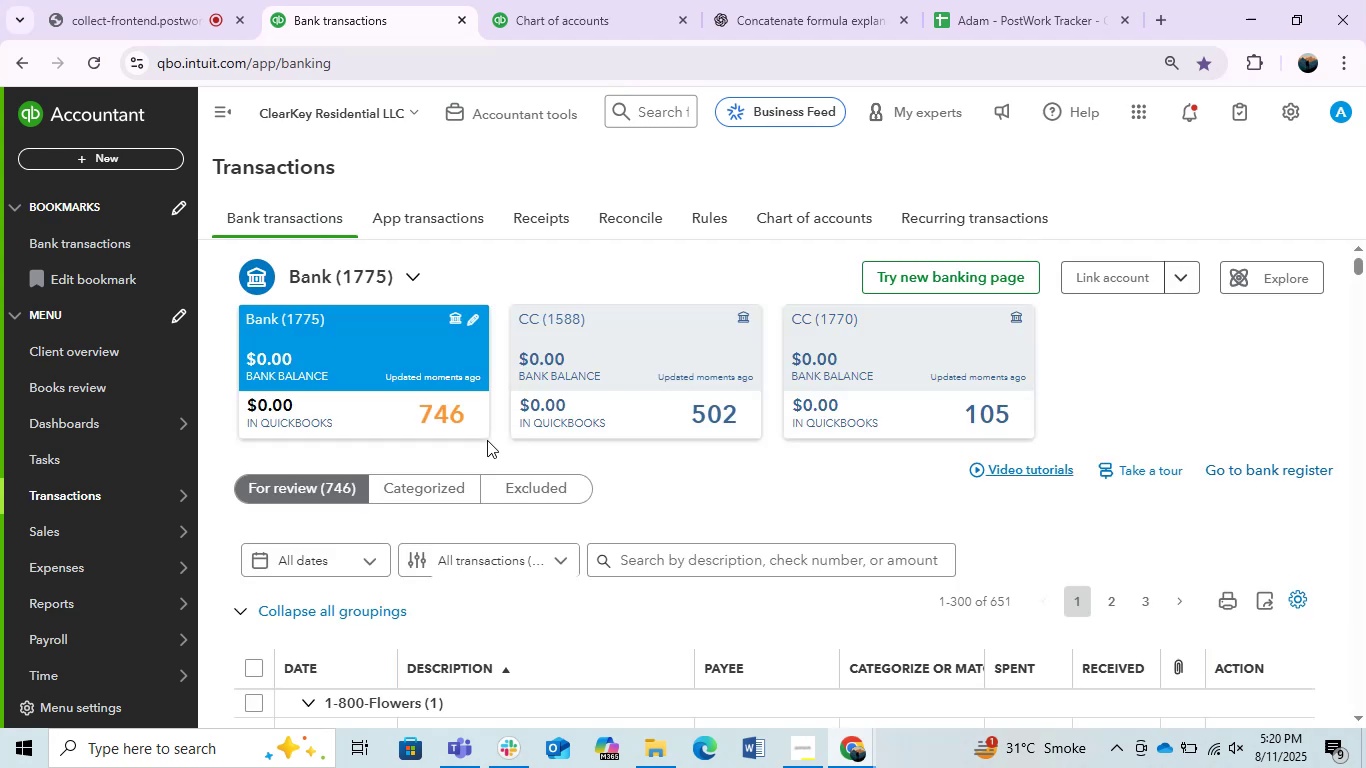 
wait(6.74)
 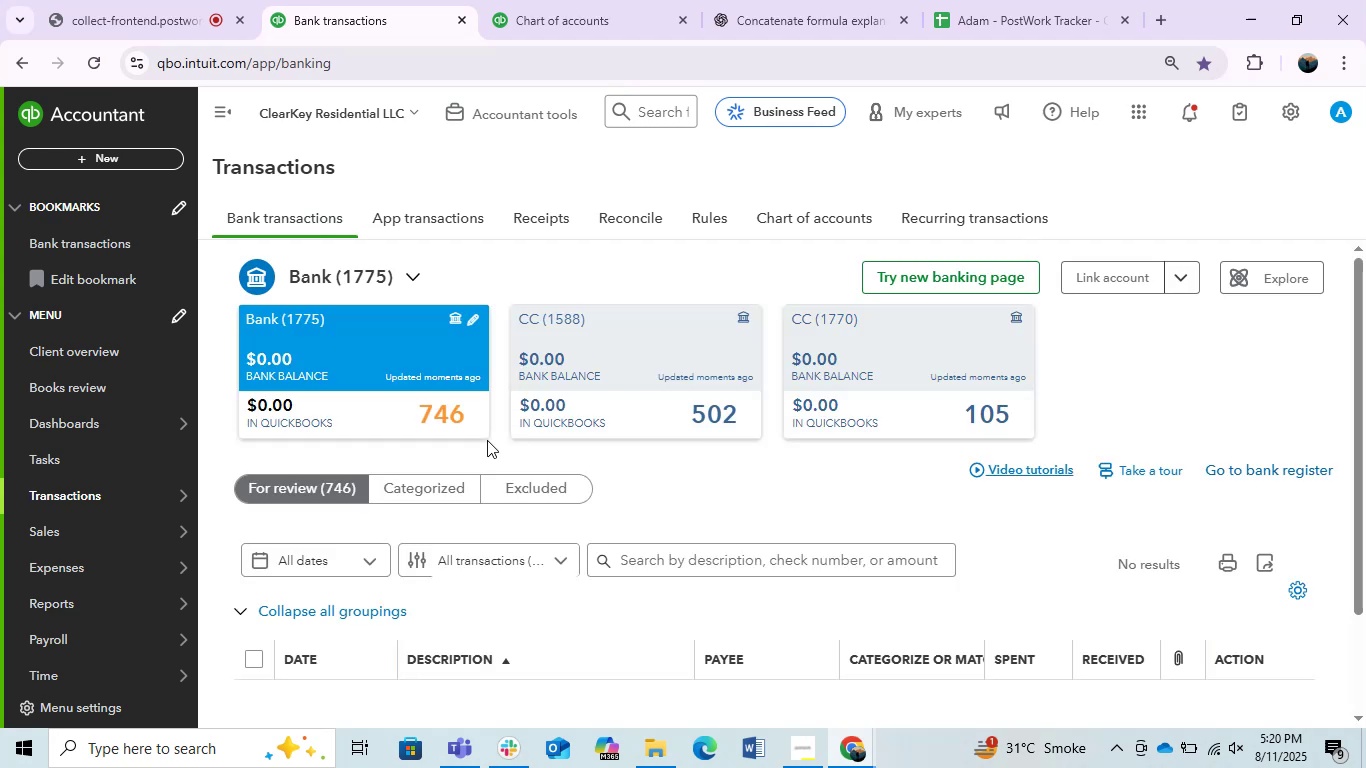 
left_click([1178, 392])
 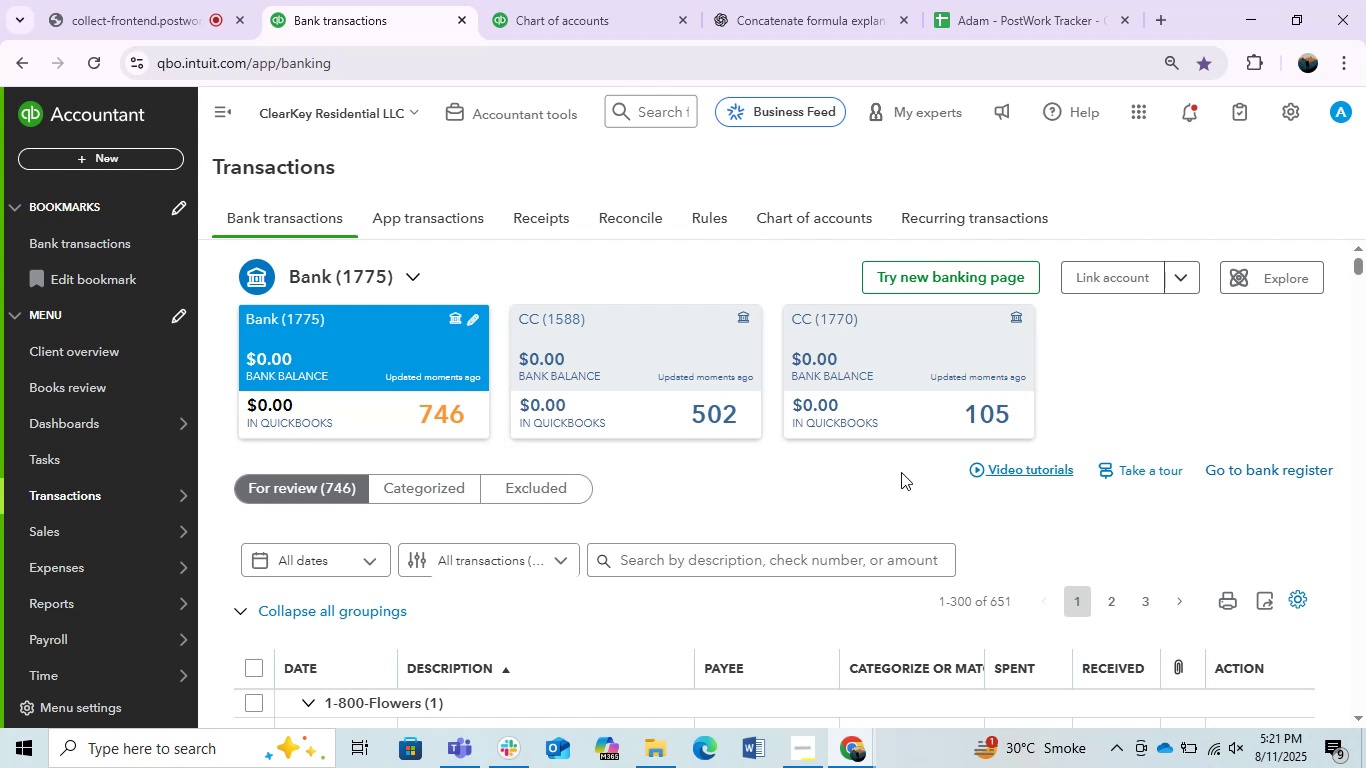 
wait(39.46)
 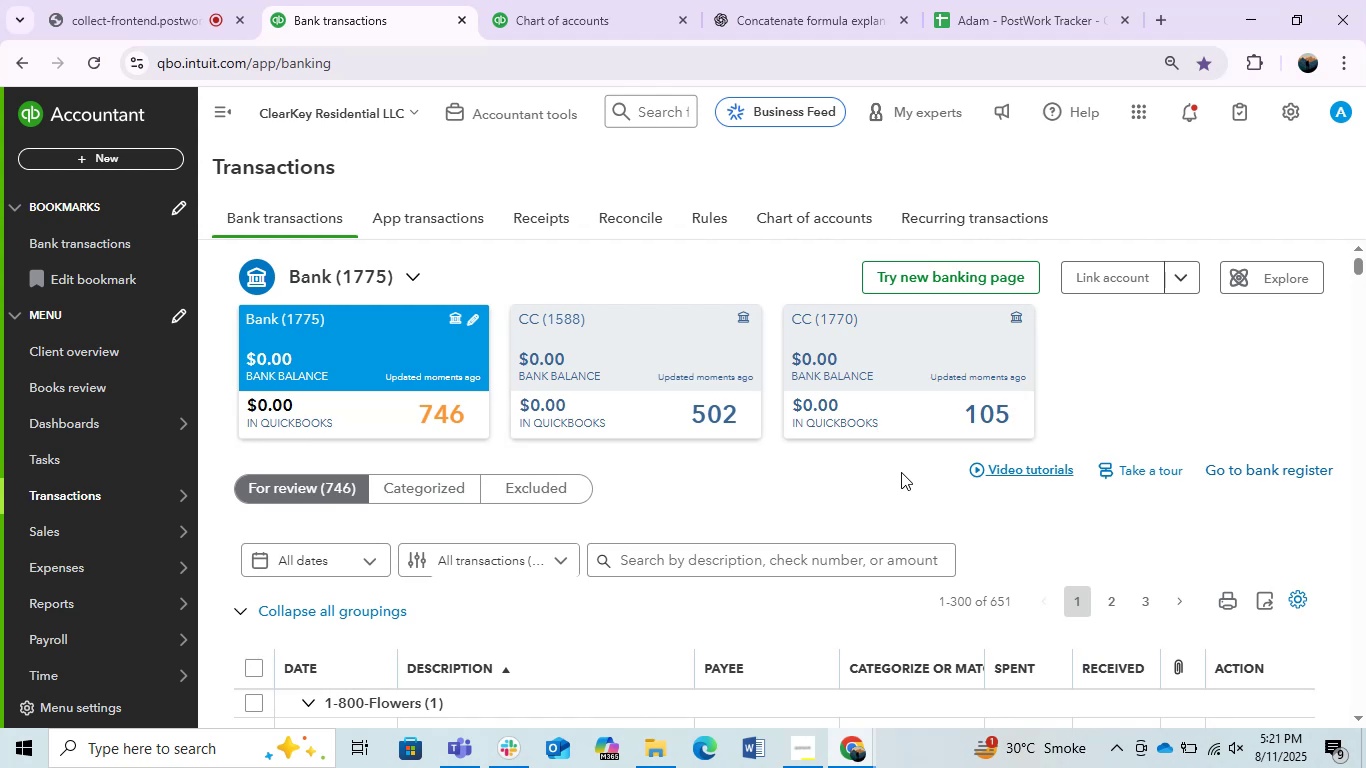 
left_click([656, 367])
 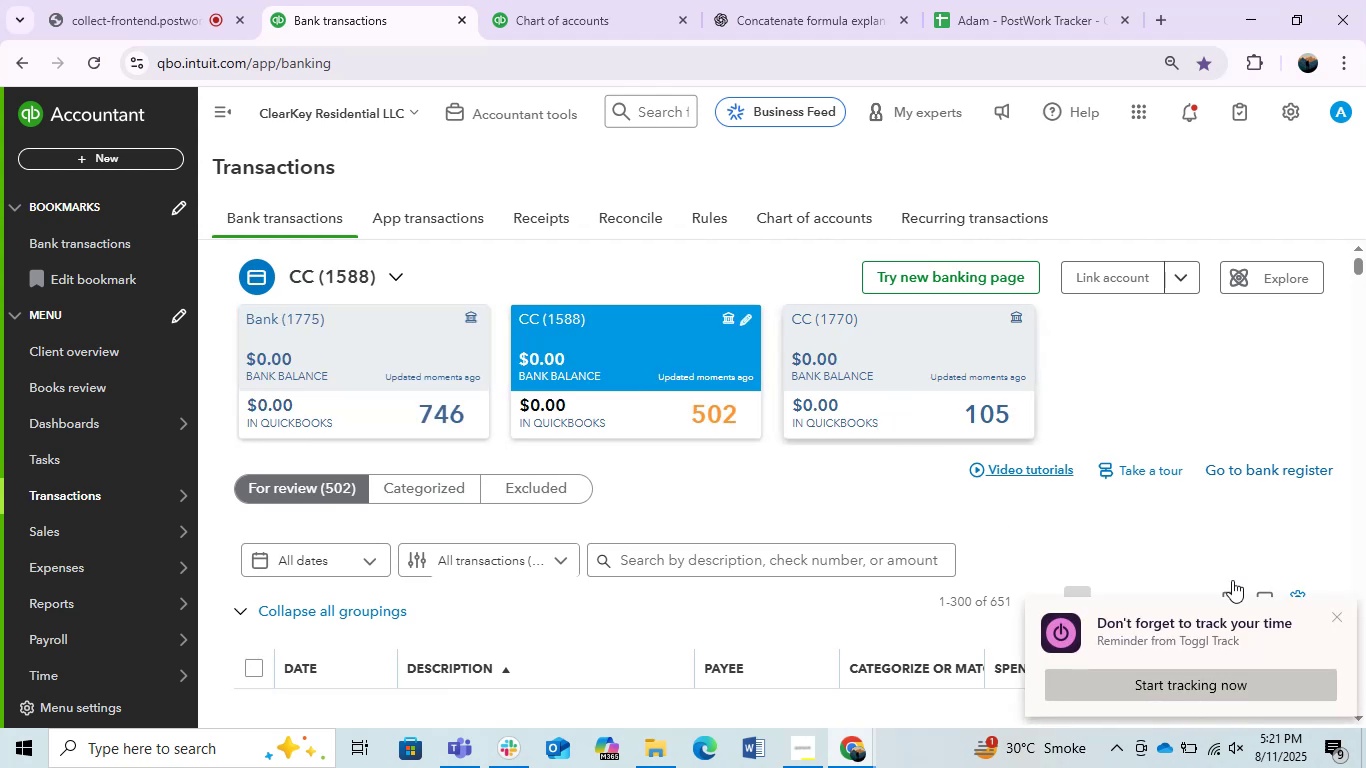 
left_click([1342, 612])
 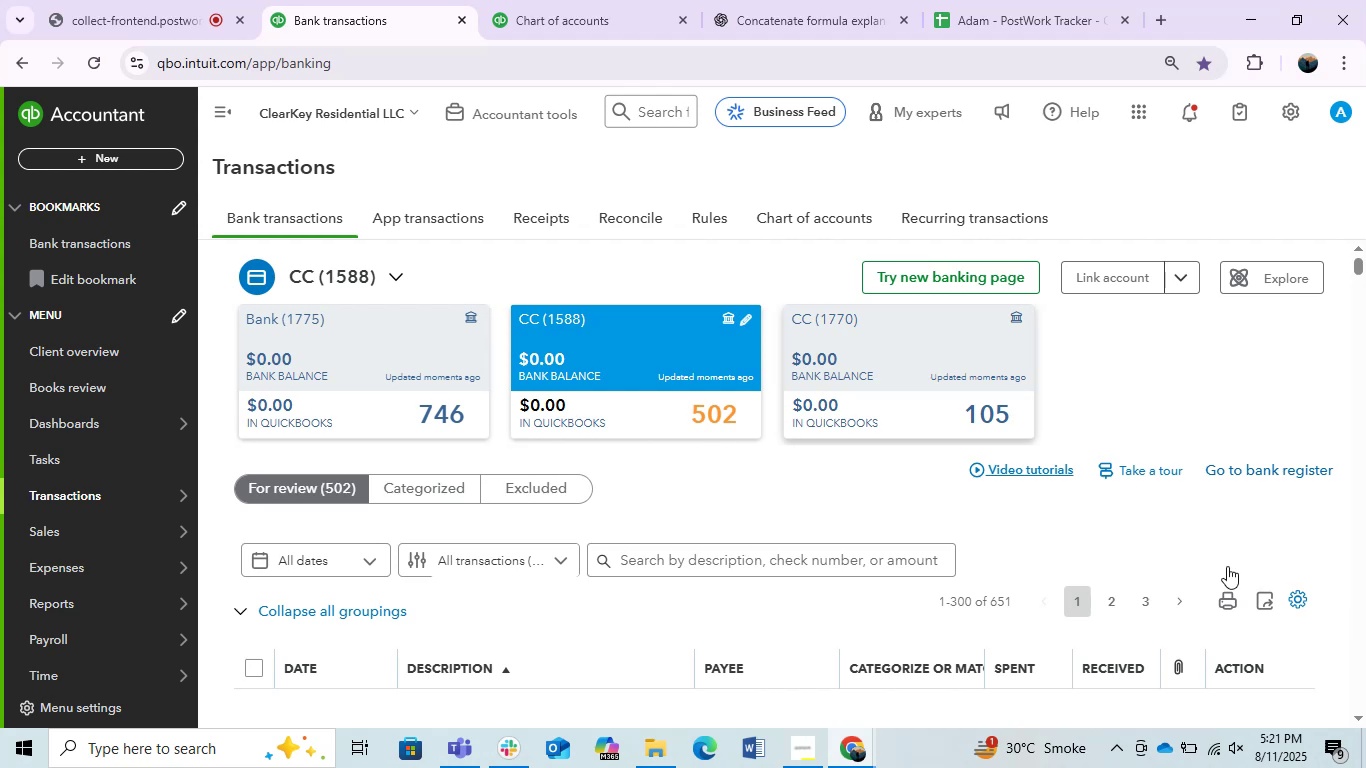 
scroll: coordinate [668, 523], scroll_direction: down, amount: 10.0
 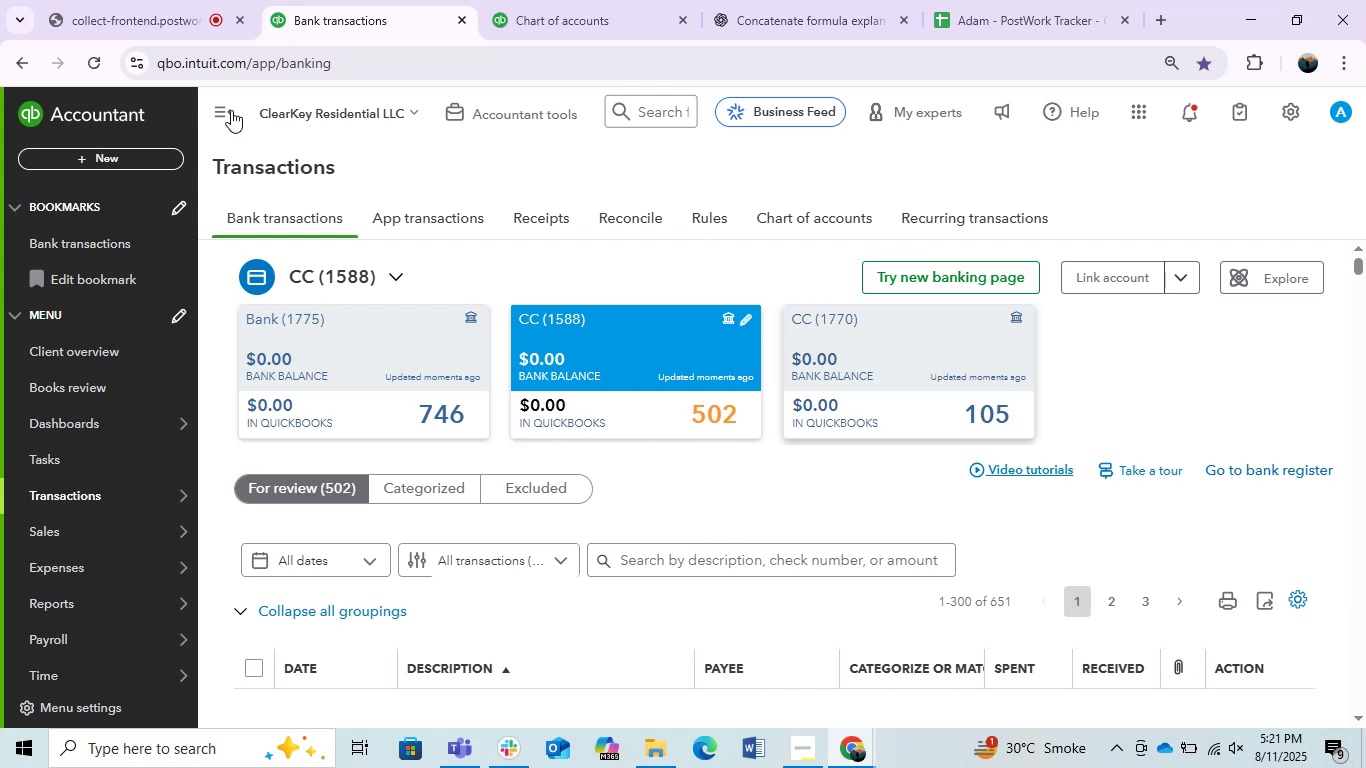 
left_click([222, 106])
 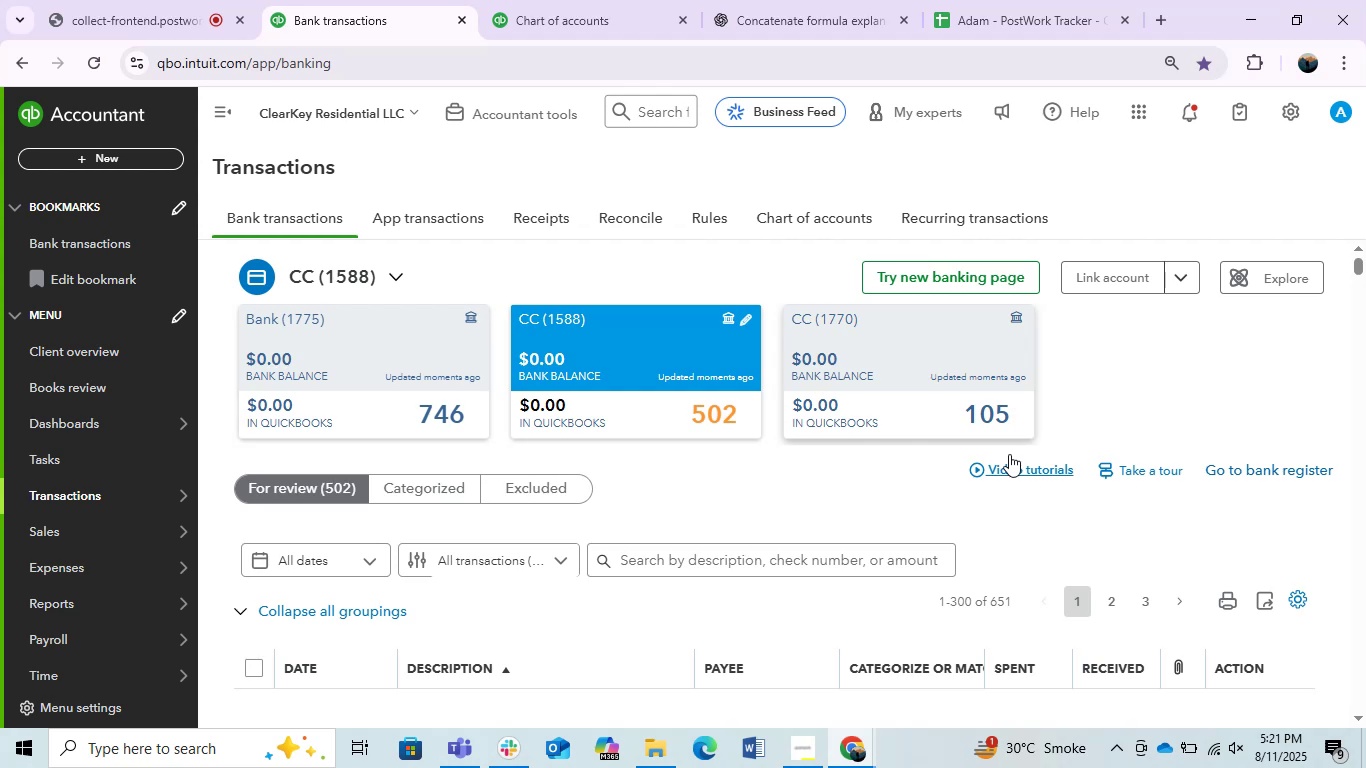 
wait(15.57)
 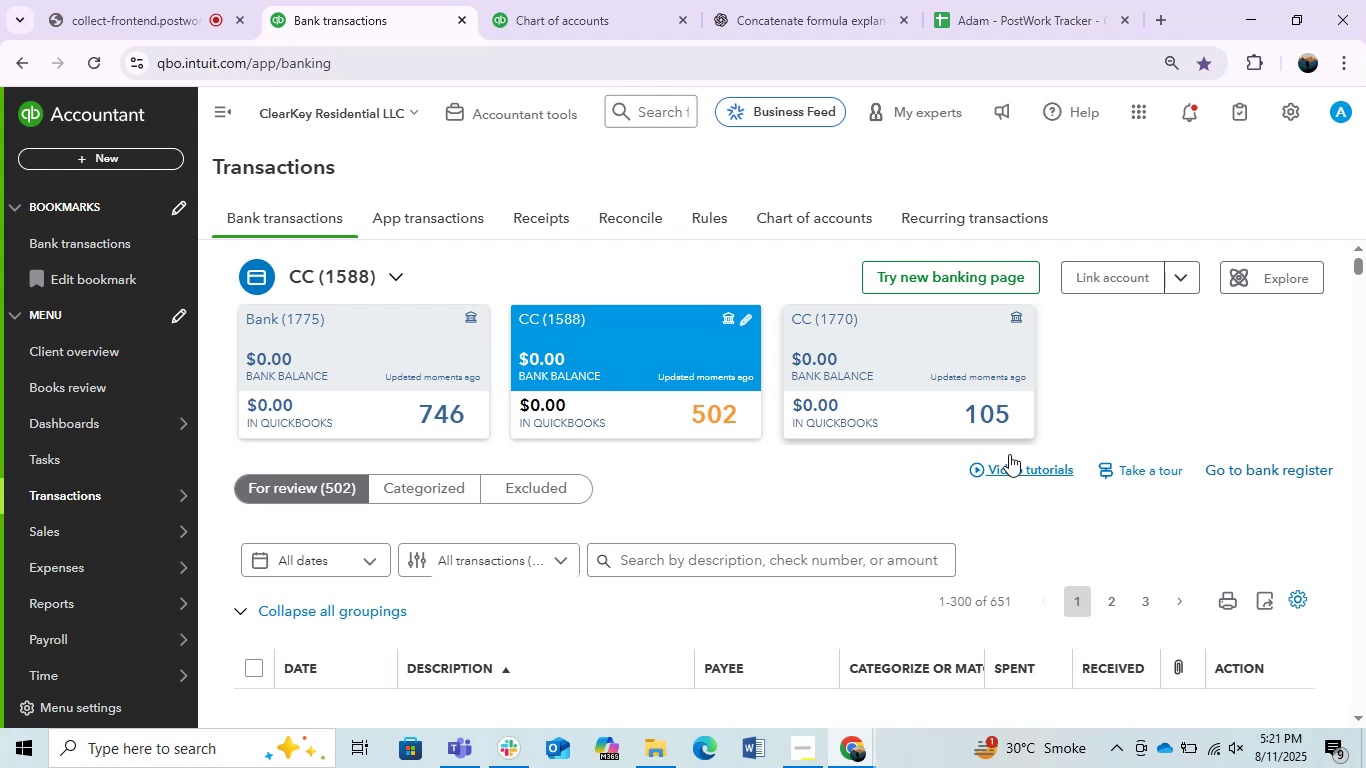 
scroll: coordinate [462, 616], scroll_direction: down, amount: 2.0
 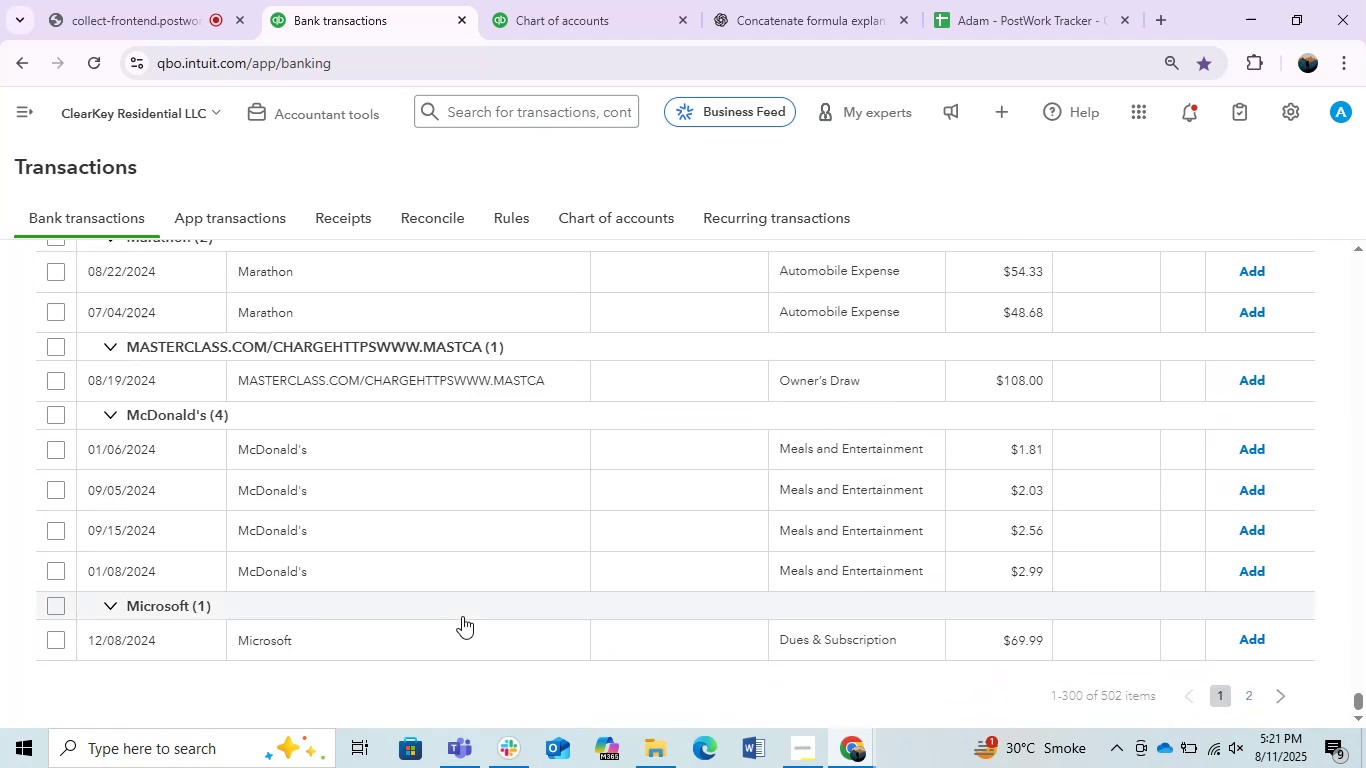 
scroll: coordinate [462, 616], scroll_direction: up, amount: 7.0
 